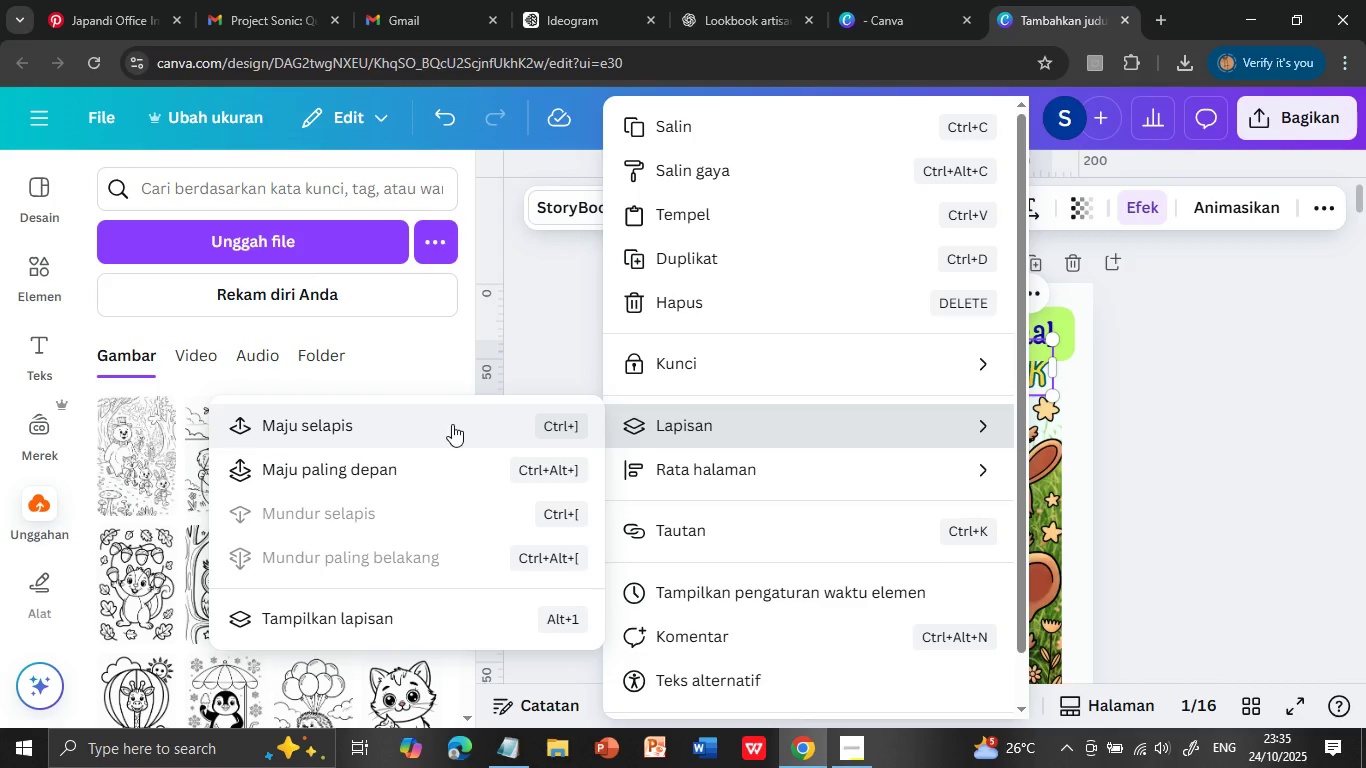 
left_click([449, 466])
 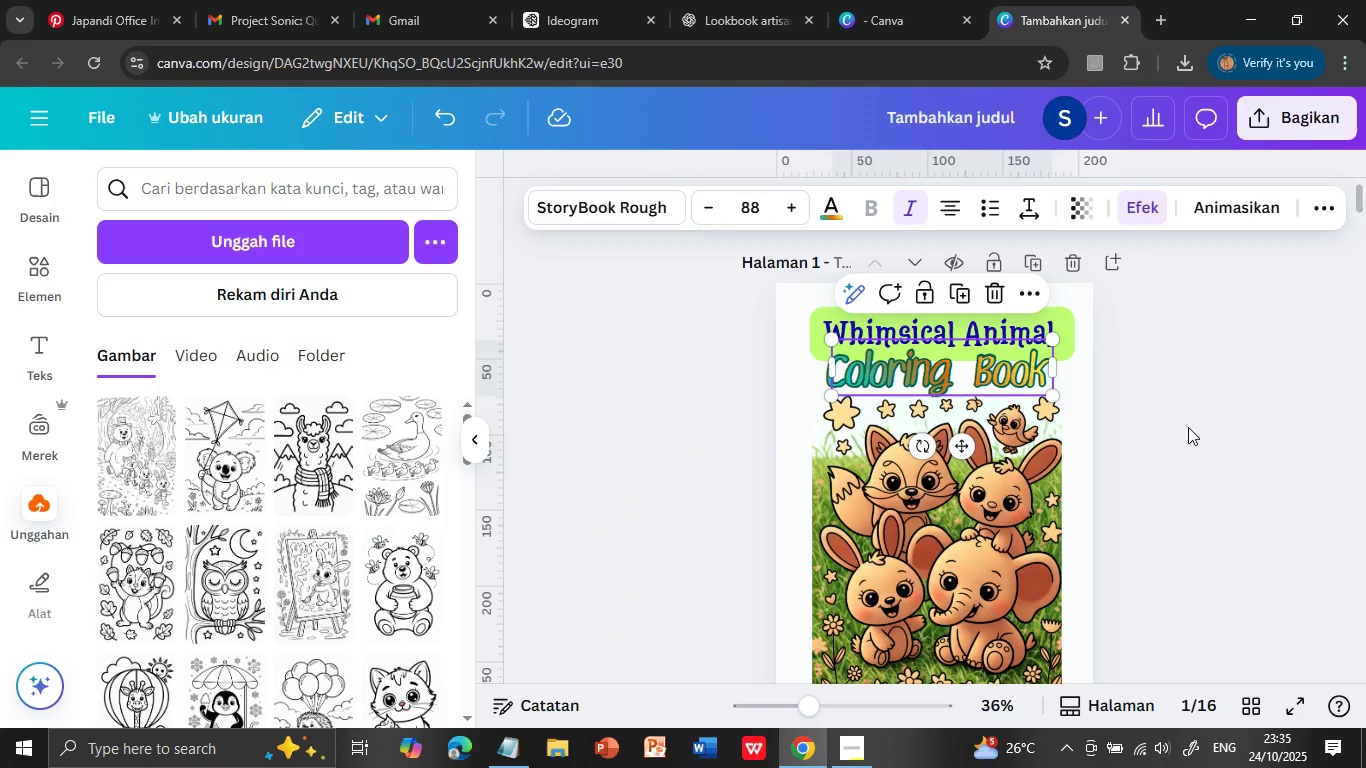 
left_click([1189, 427])
 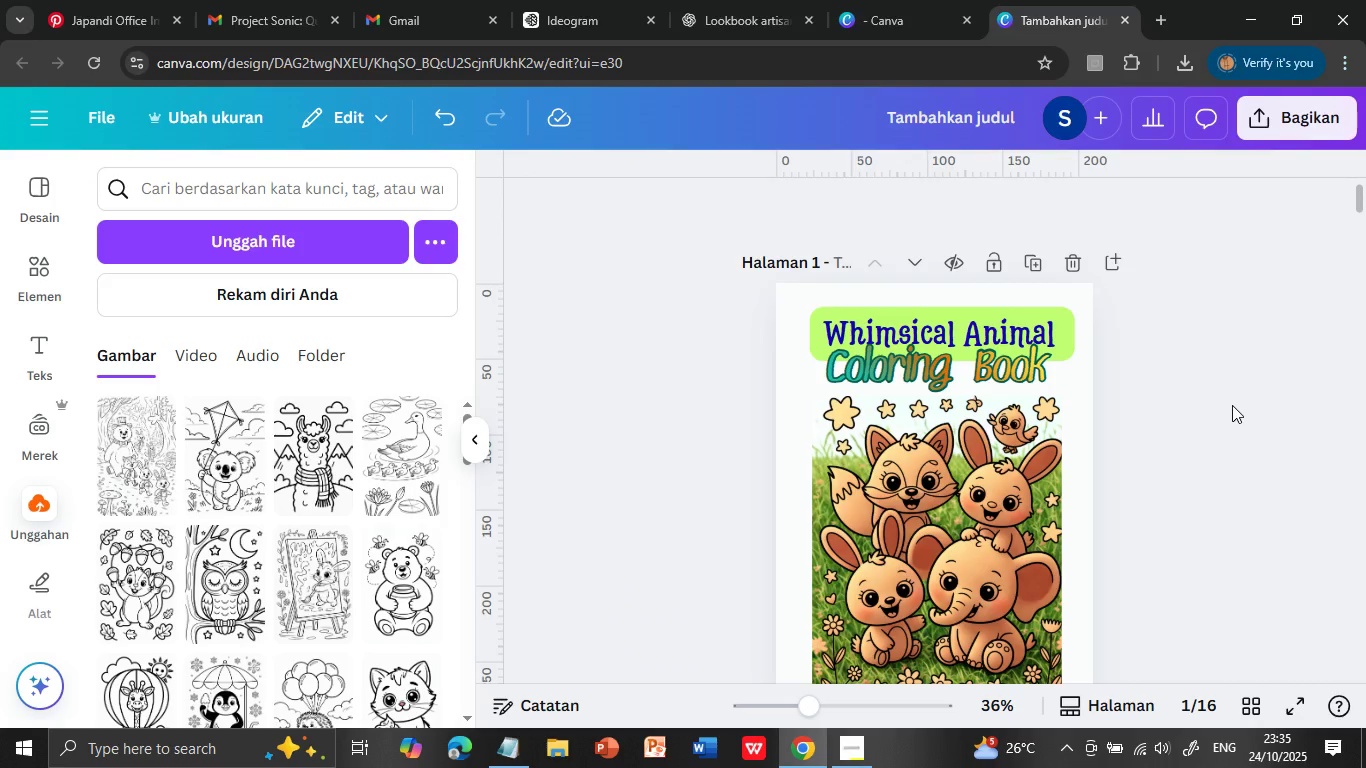 
left_click_drag(start_coordinate=[1048, 383], to_coordinate=[1048, 378])
 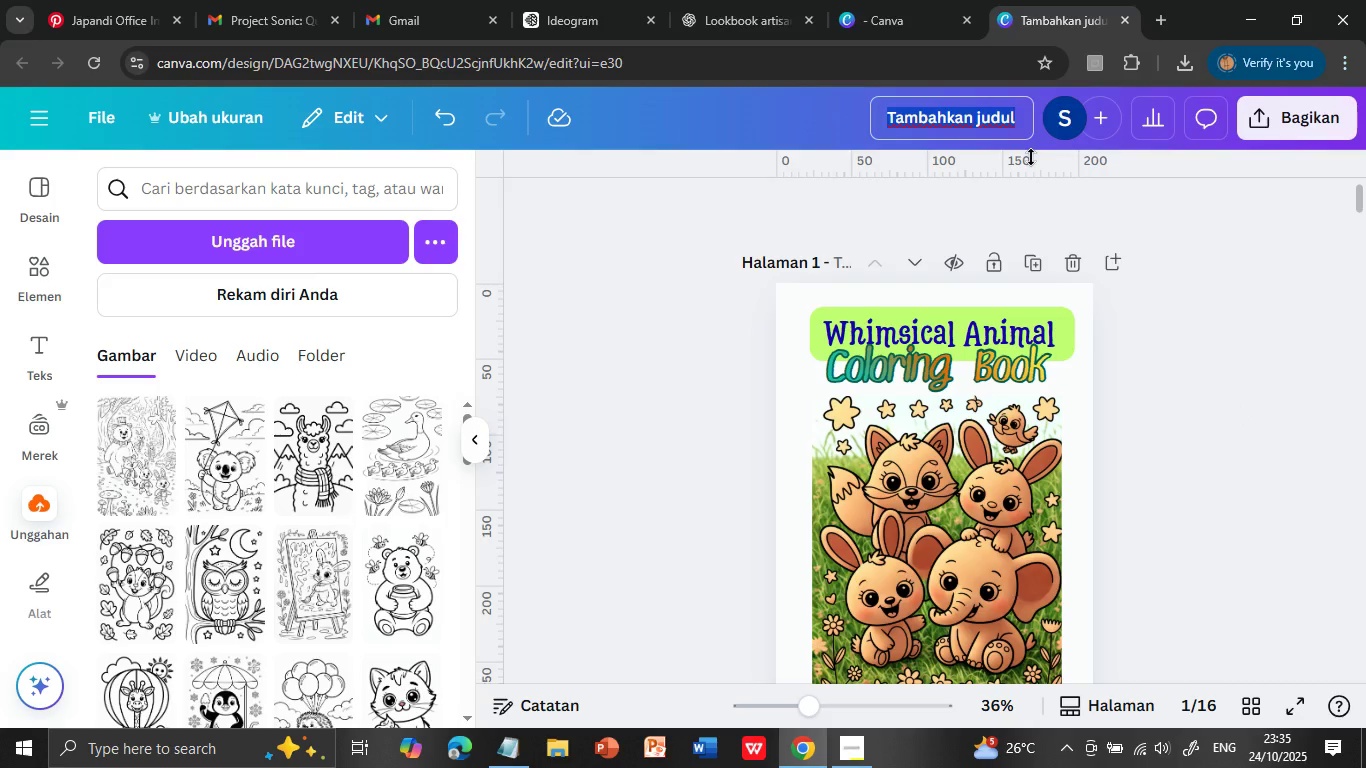 
left_click([970, 118])
 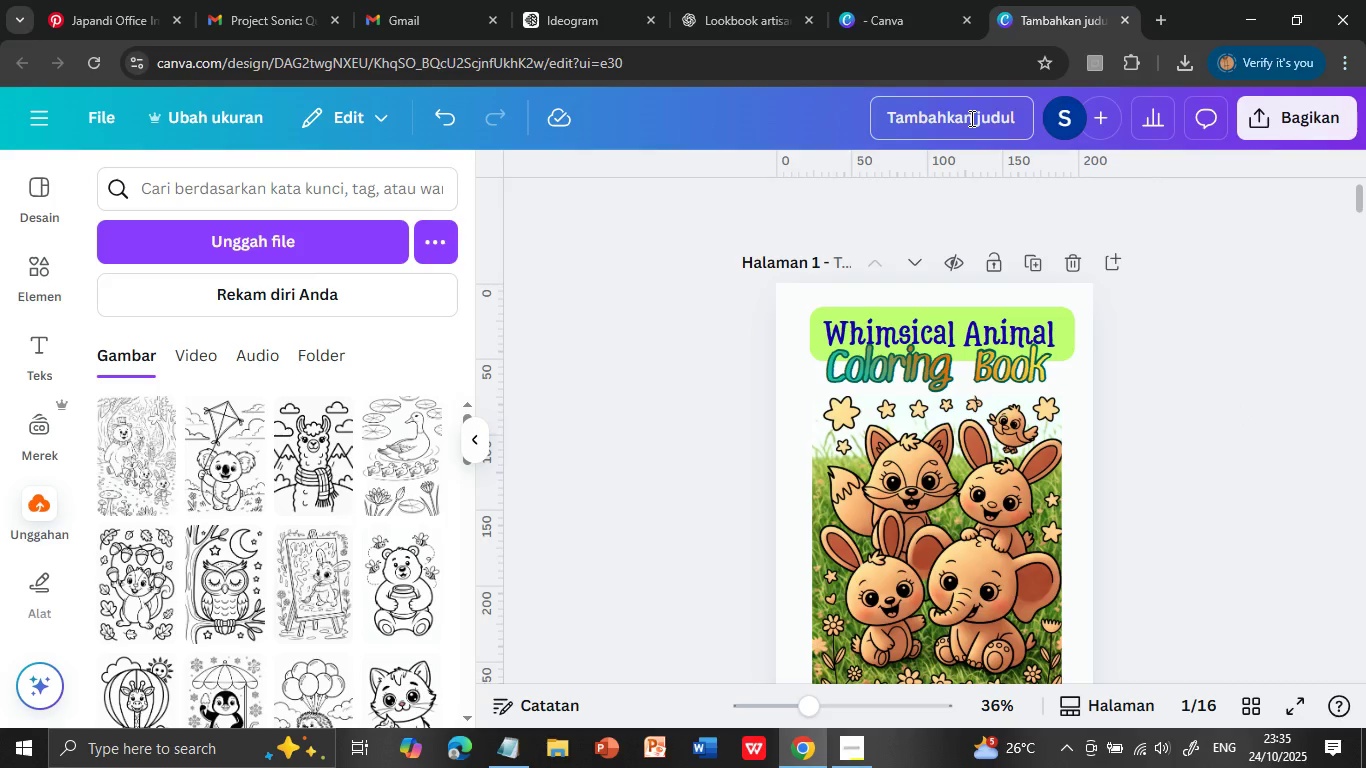 
double_click([970, 118])
 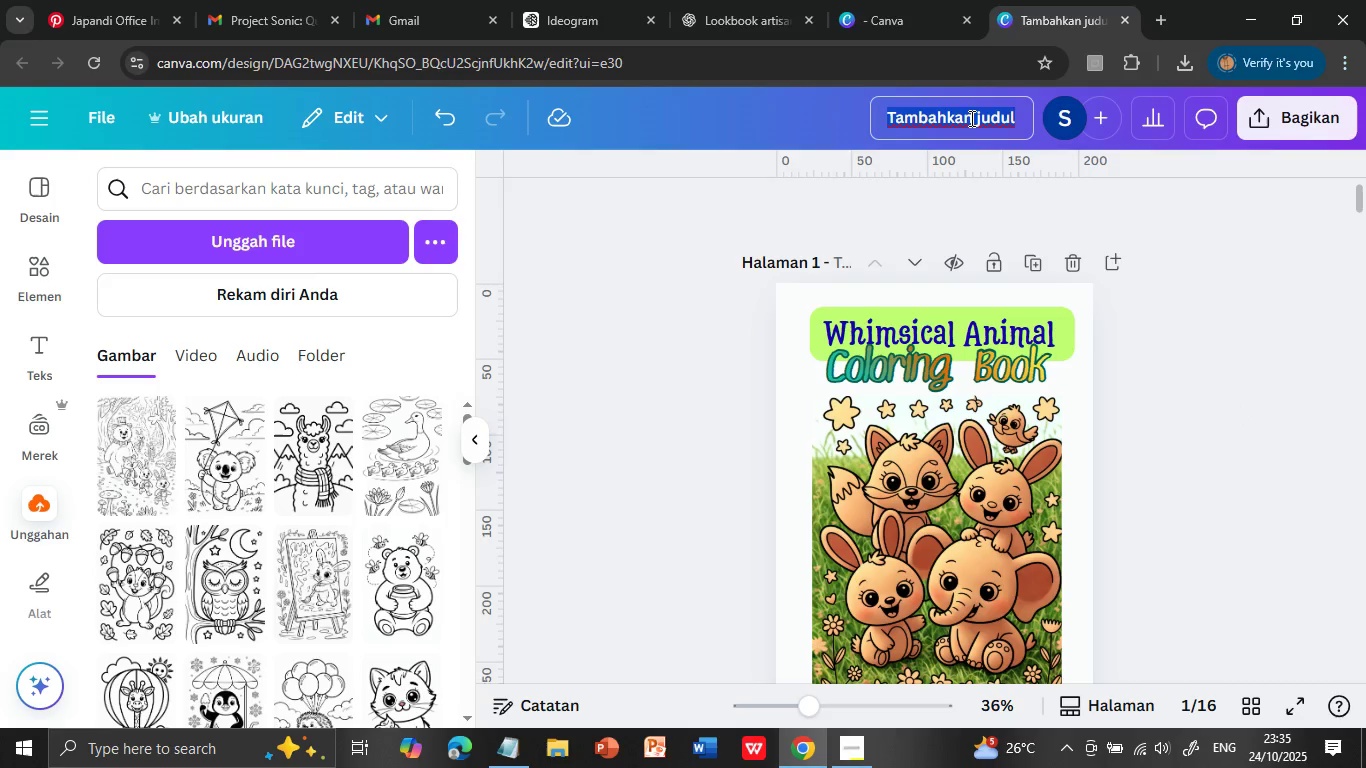 
triple_click([970, 118])
 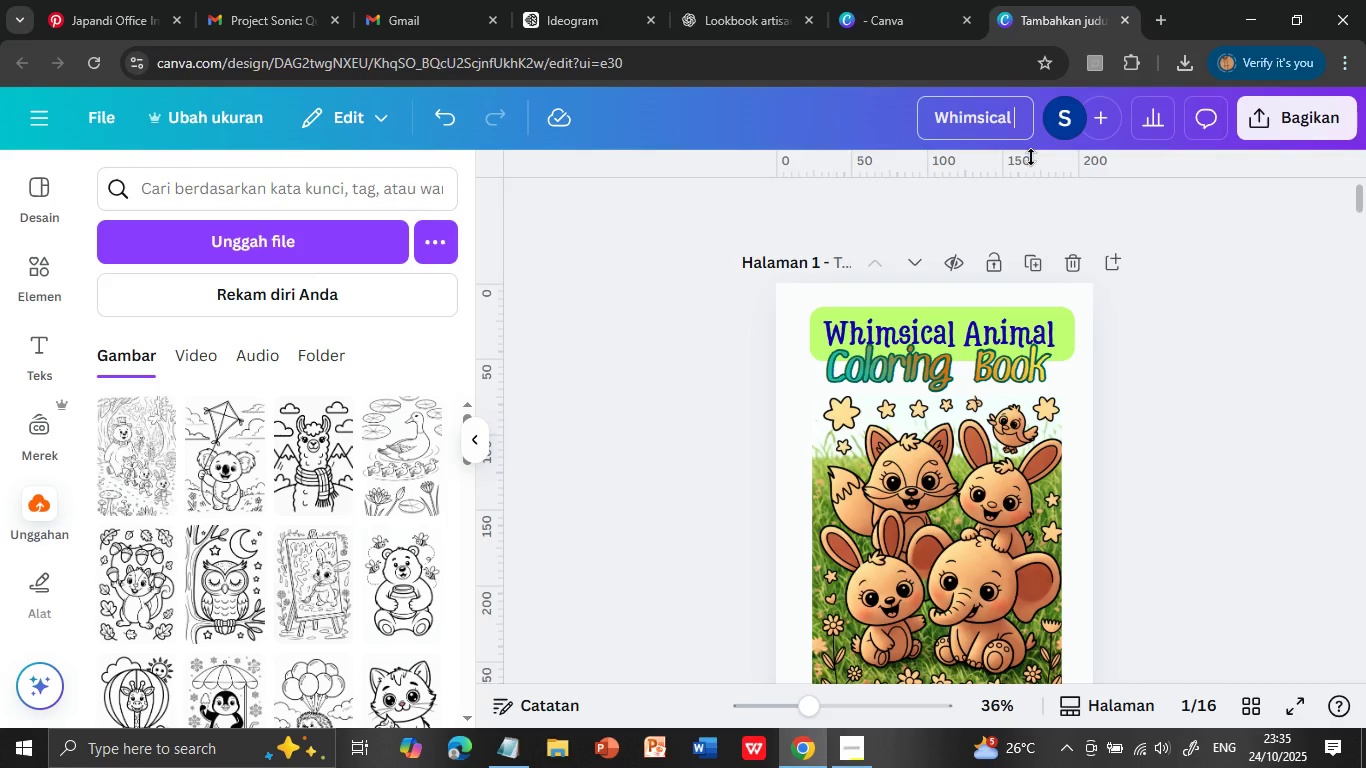 
type(wmsal aina mlk)
key(Backspace)
key(Backspace)
key(Backspace)
key(Backspace)
key(Backspace)
key(Backspace)
type(CLORINGOOK)
 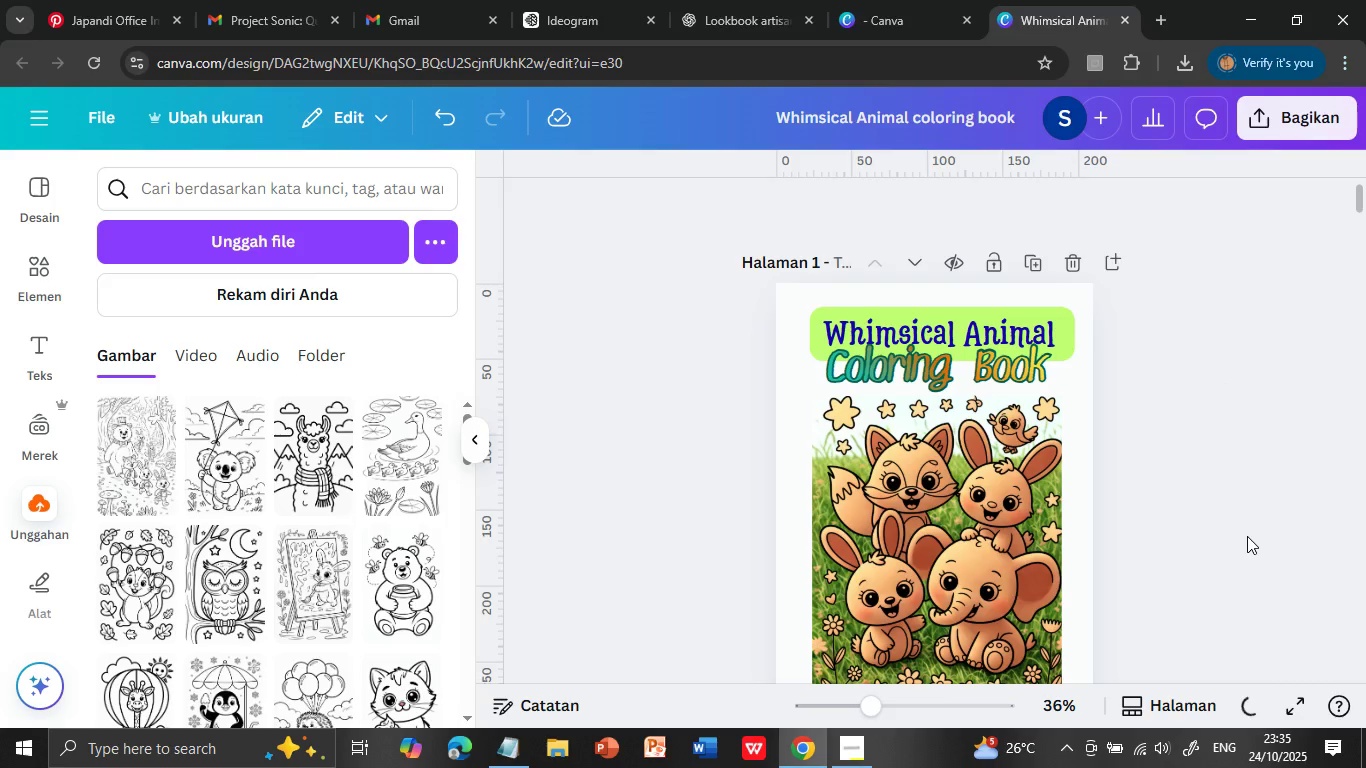 
hold_key(key=CapsLock, duration=3.56)
 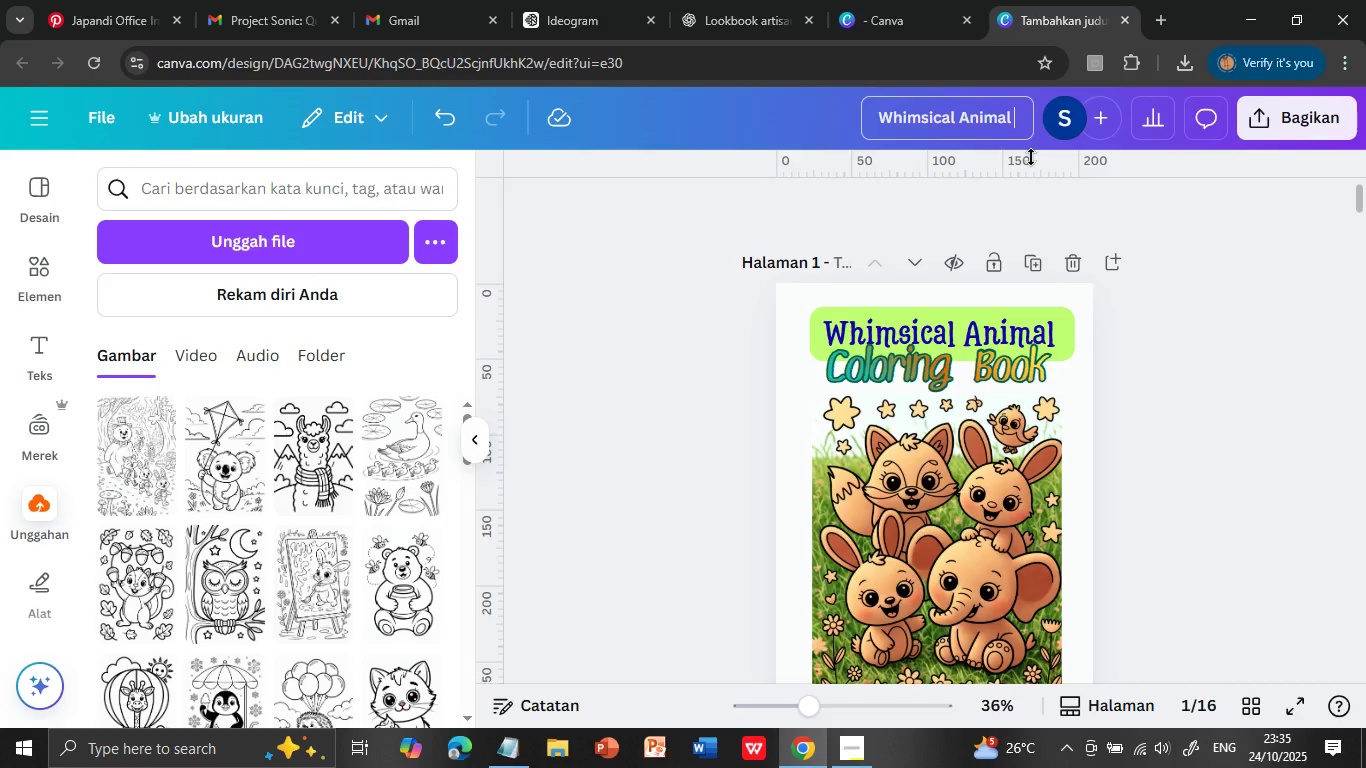 
hold_key(key=H, duration=0.38)
 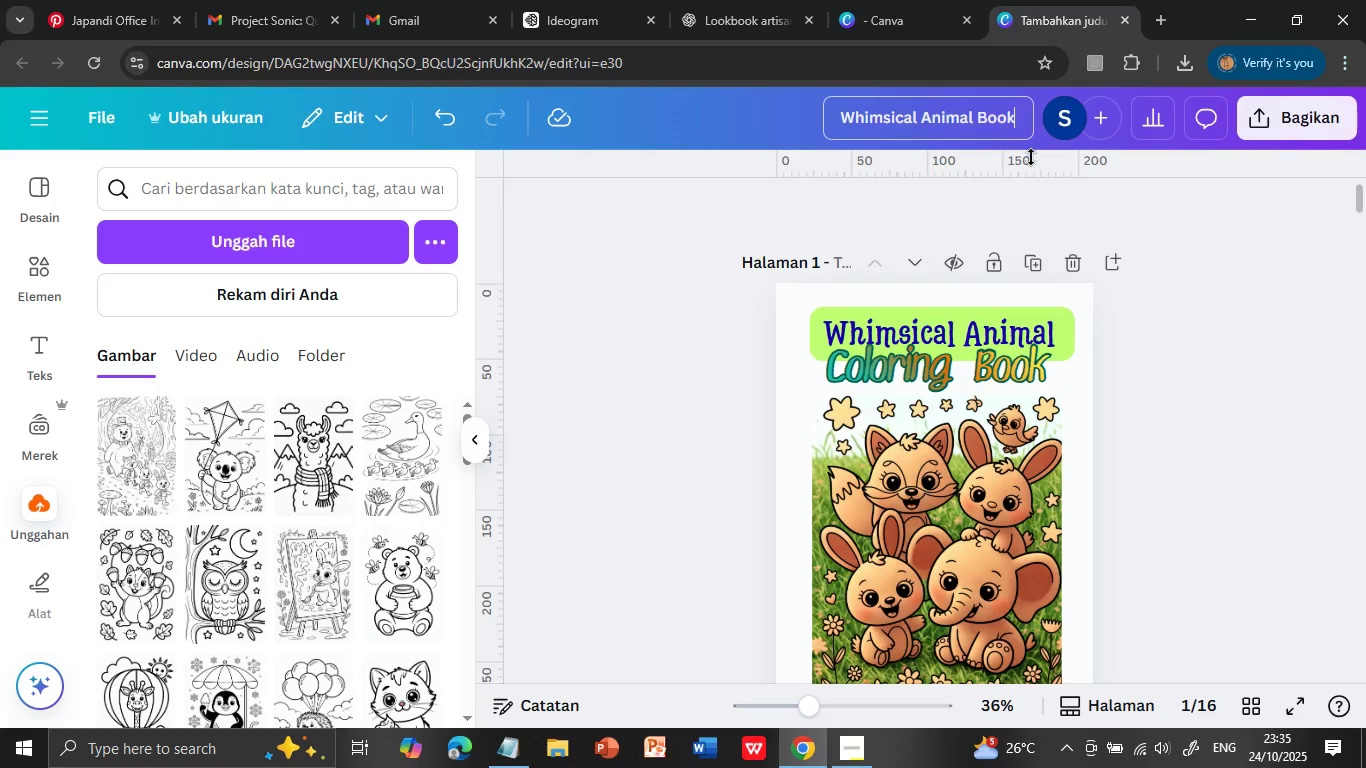 
hold_key(key=CapsLock, duration=2.15)
 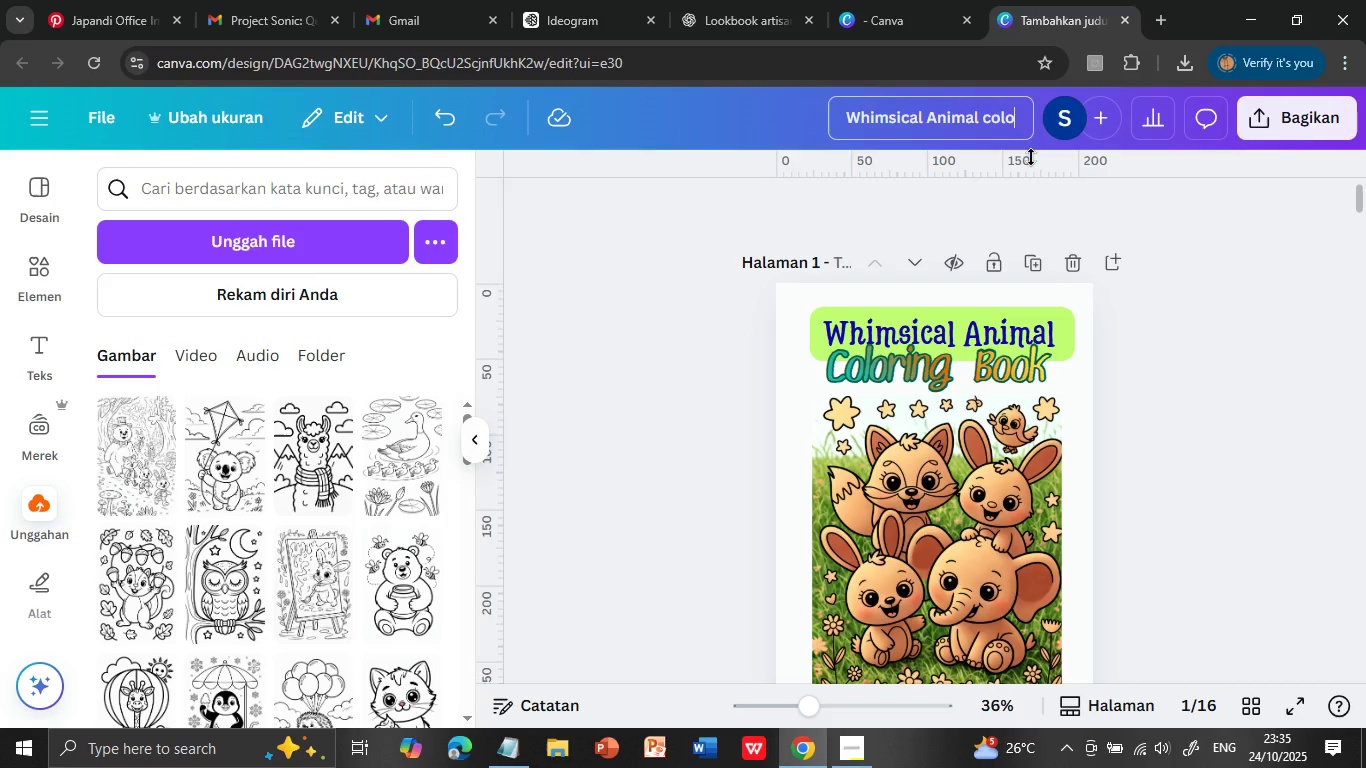 
hold_key(key=B, duration=9.42)
 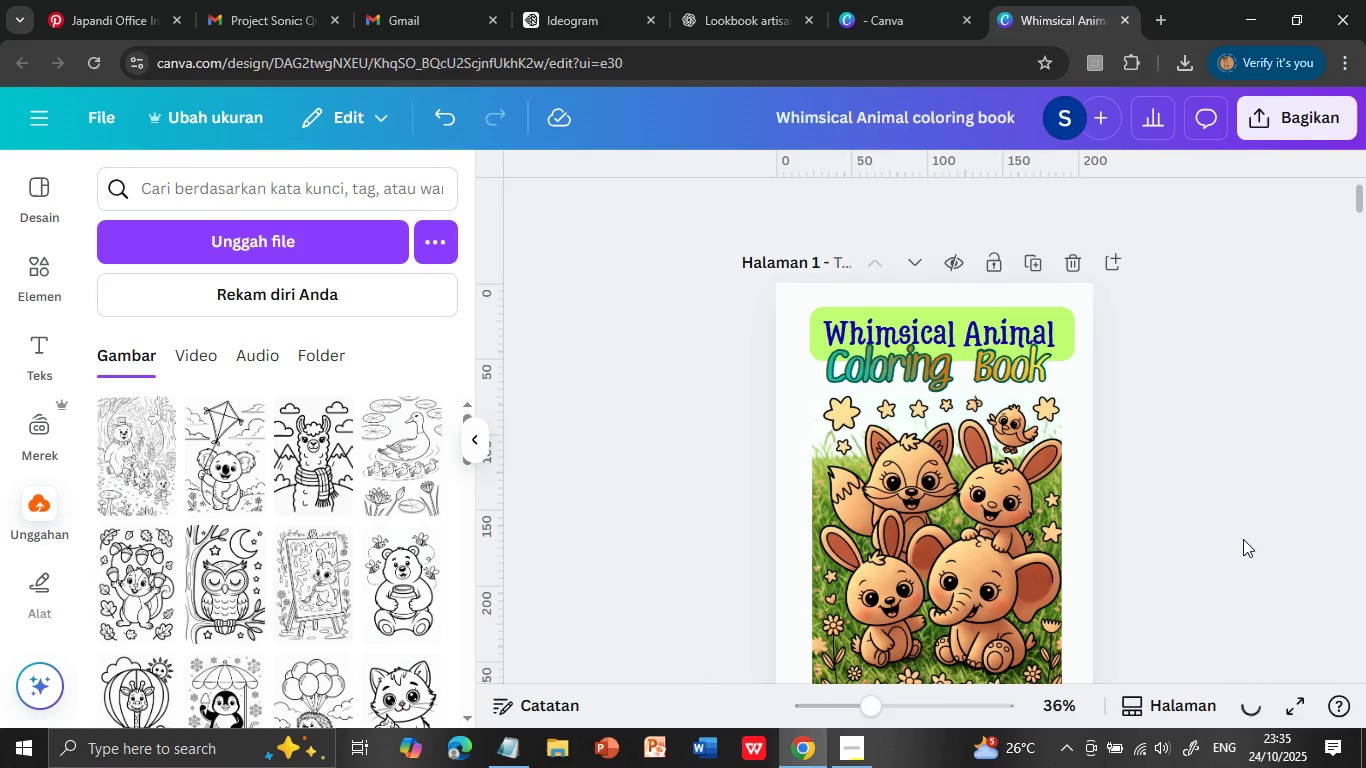 
hold_key(key=CapsLock, duration=0.33)
 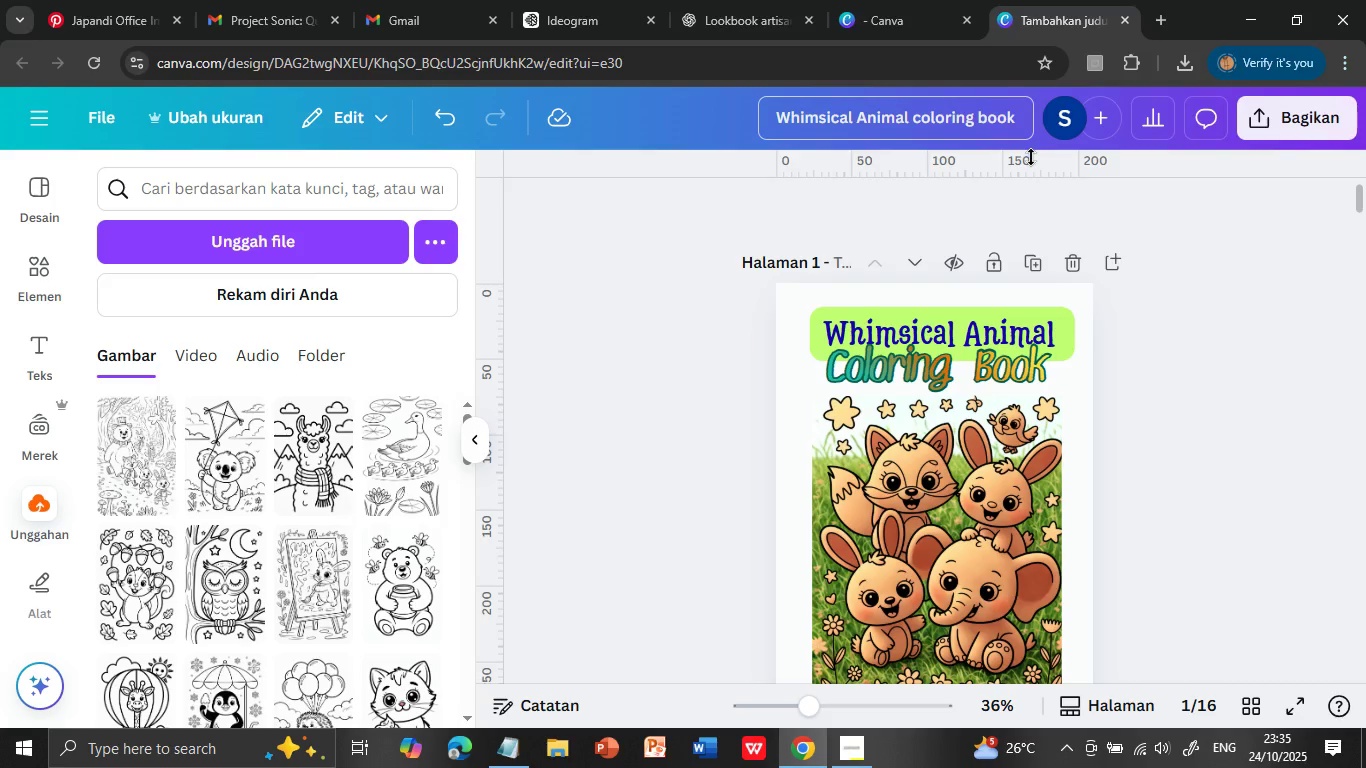 
left_click([1184, 307])
 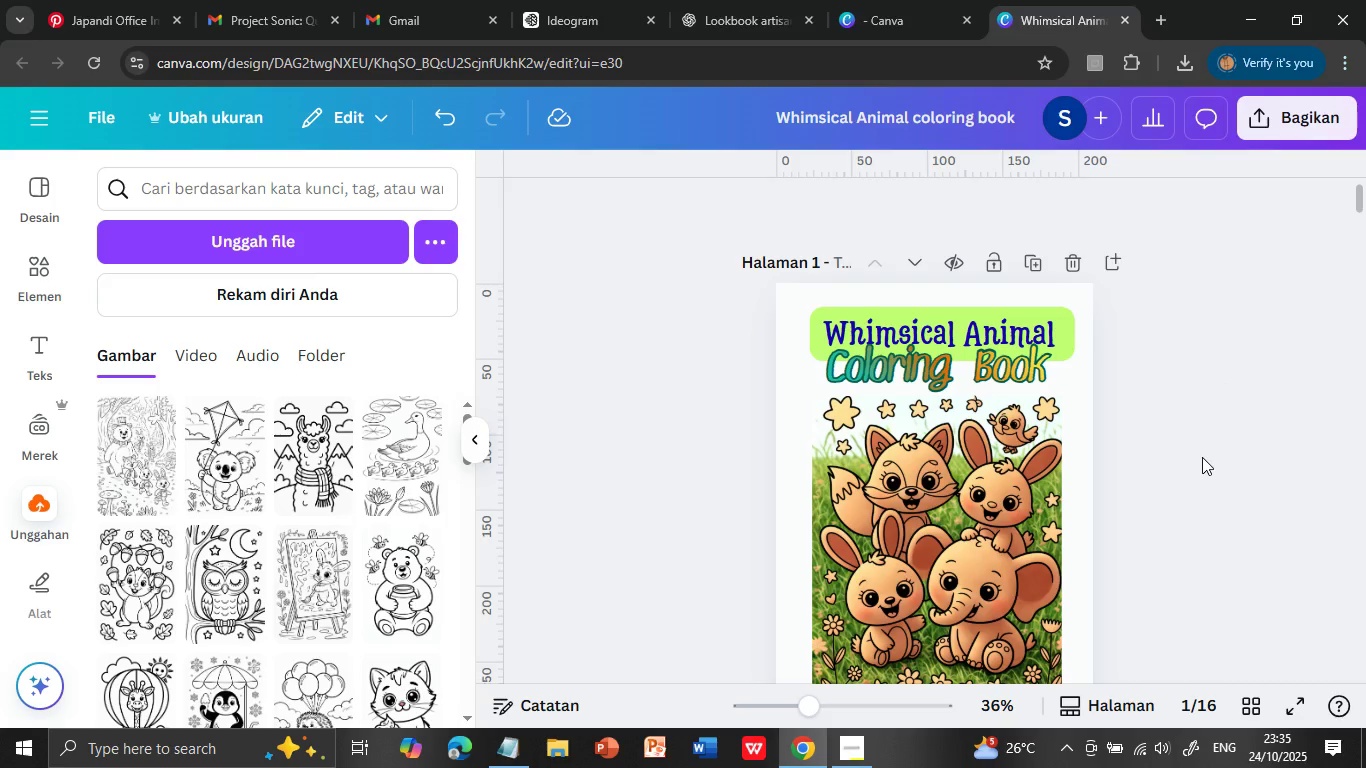 
left_click([1255, 702])
 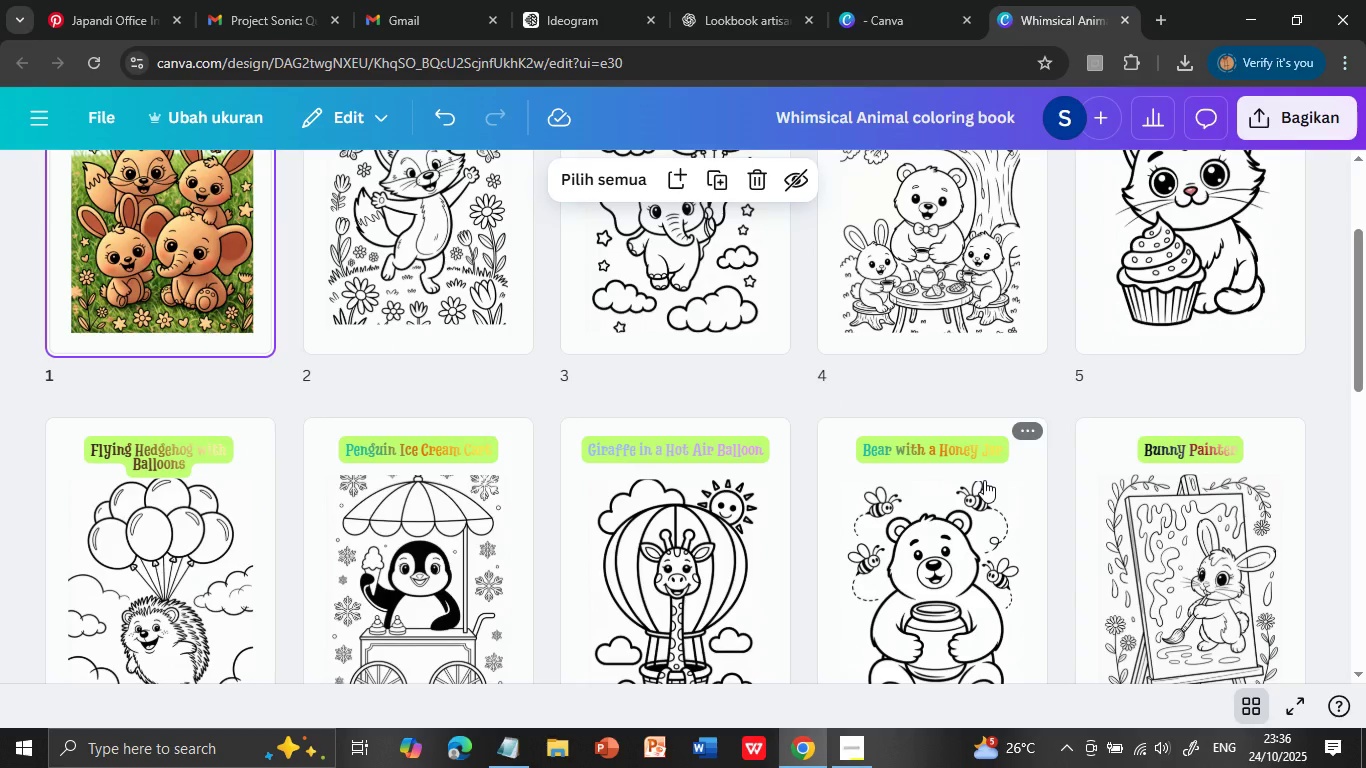 
wait(10.71)
 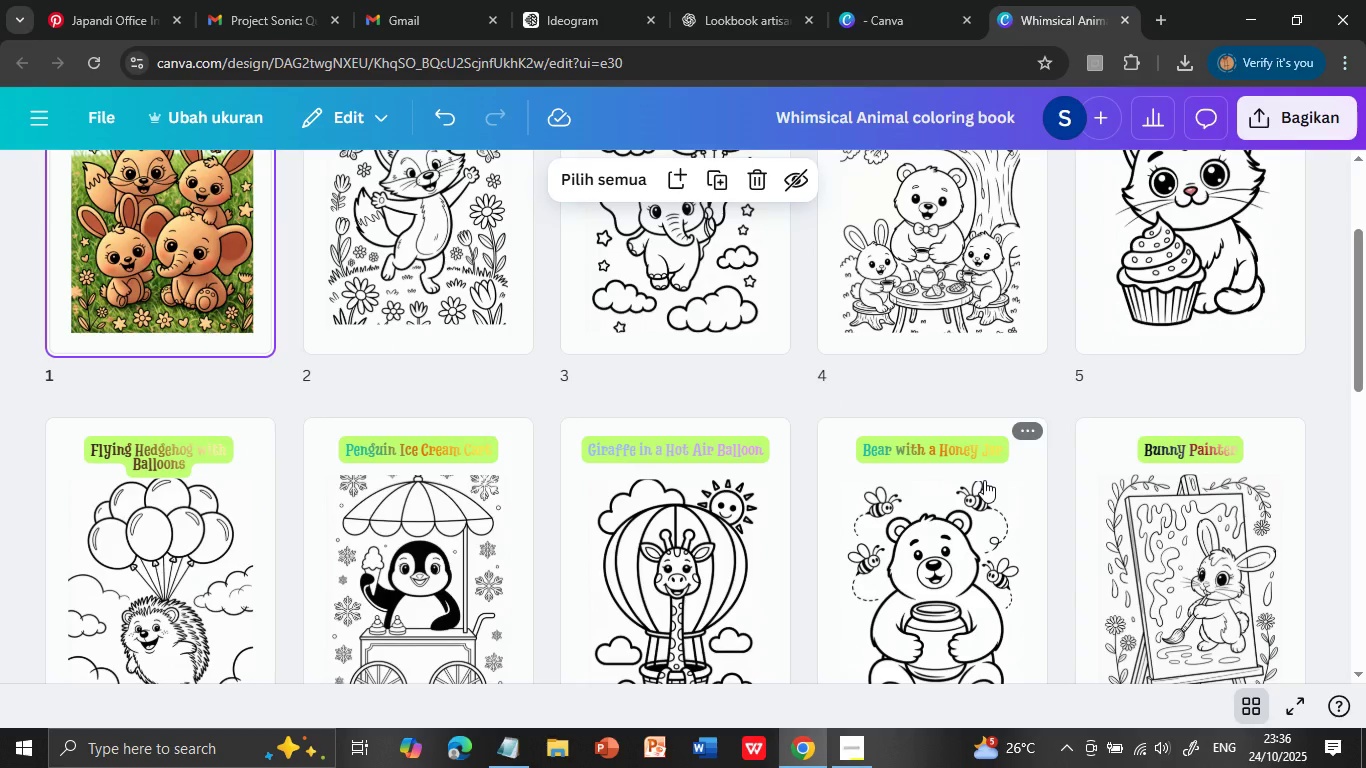 
scroll: coordinate [984, 480], scroll_direction: down, amount: 6.0
 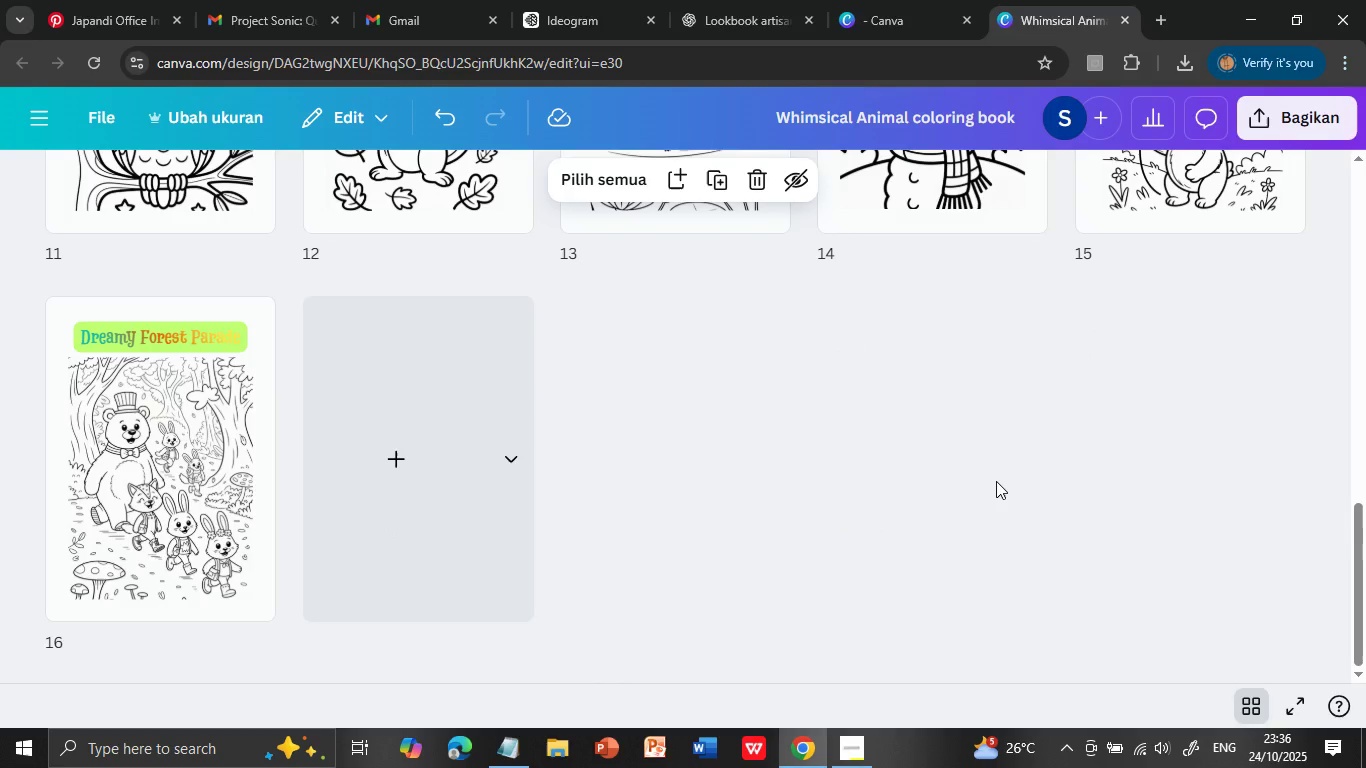 
scroll: coordinate [984, 480], scroll_direction: down, amount: 3.0
 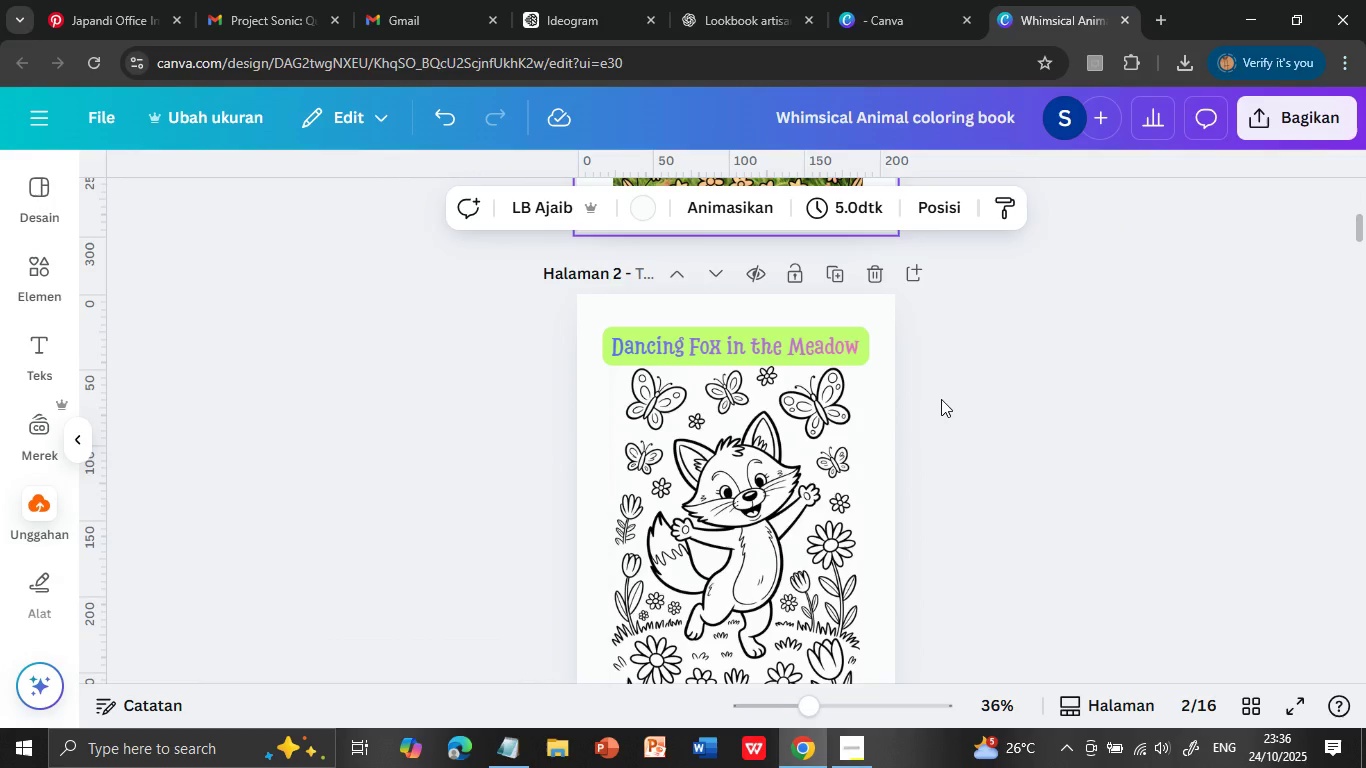 
left_click([1248, 716])
 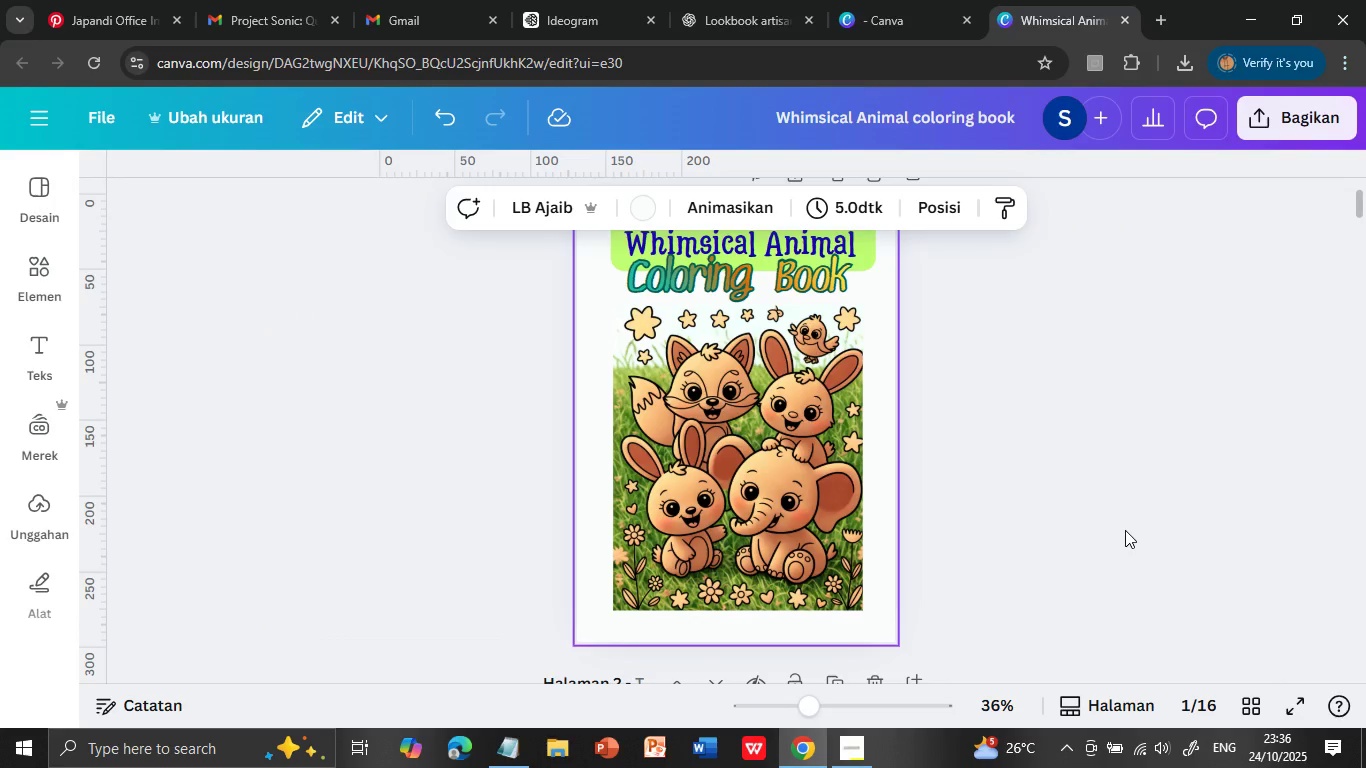 
scroll: coordinate [1117, 465], scroll_direction: up, amount: 5.0
 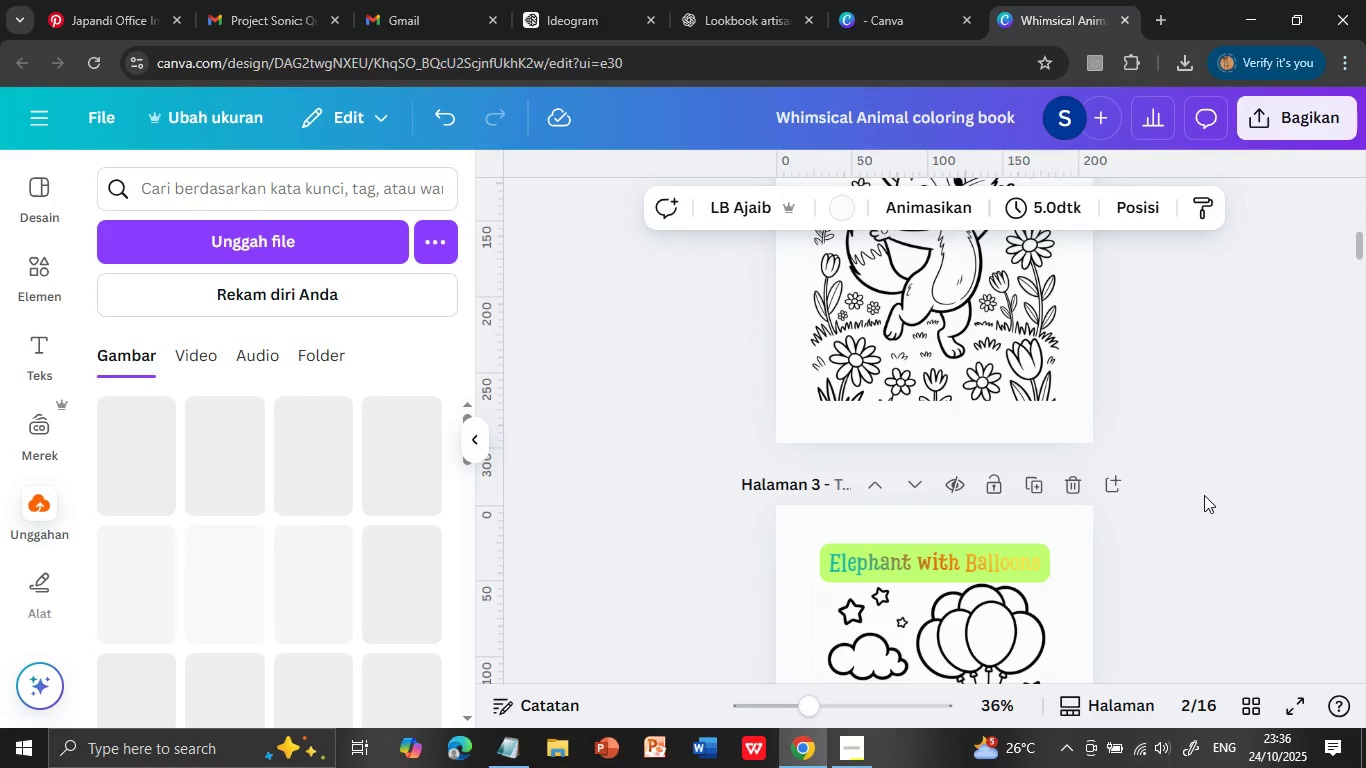 
scroll: coordinate [1204, 495], scroll_direction: down, amount: 9.0
 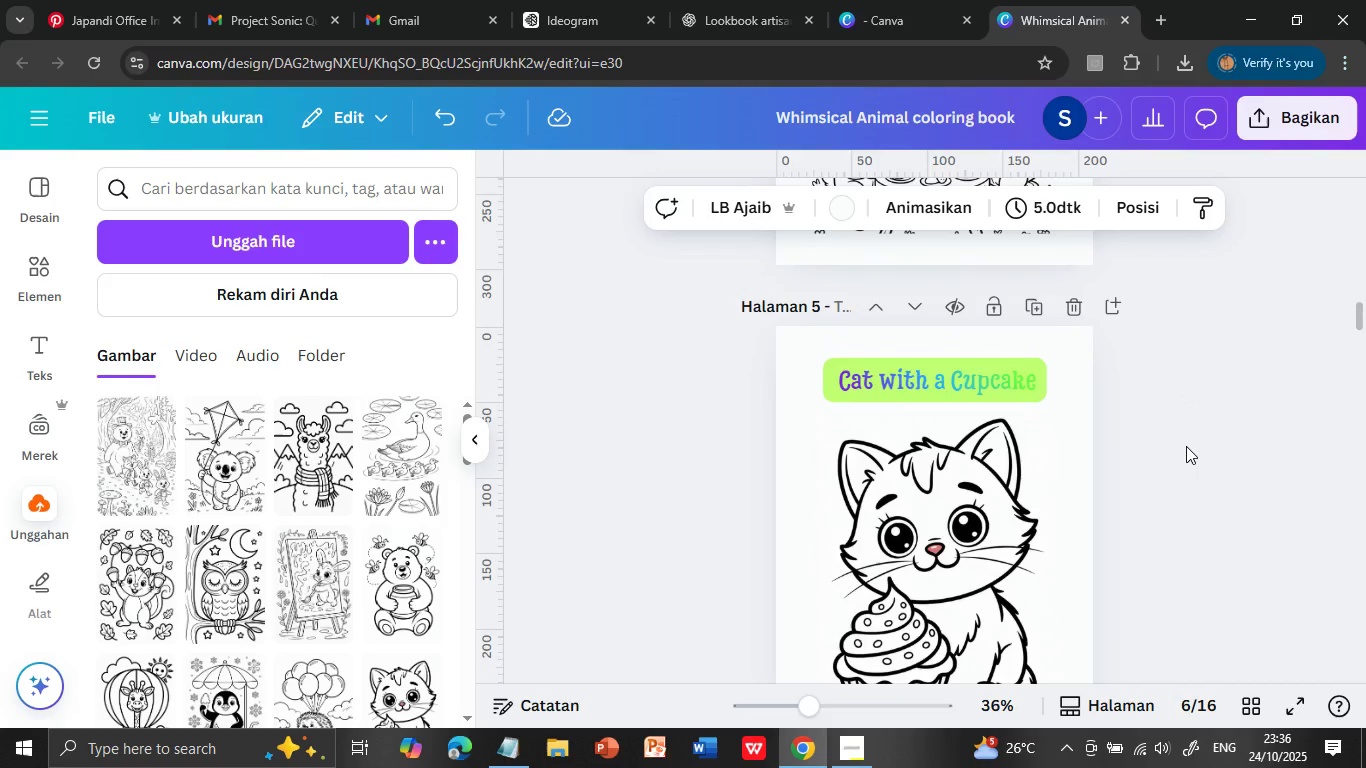 
scroll: coordinate [1186, 446], scroll_direction: down, amount: 2.0
 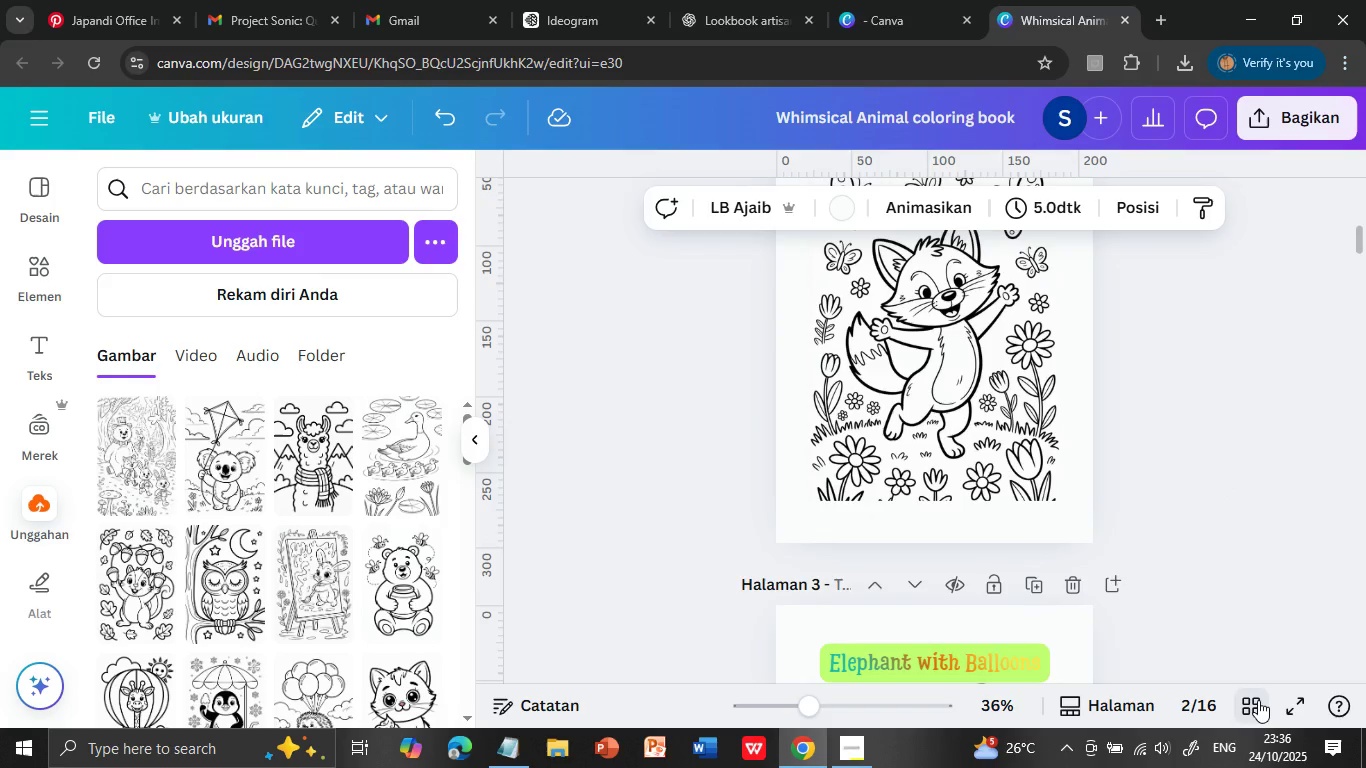 
scroll: coordinate [1186, 446], scroll_direction: up, amount: 13.0
 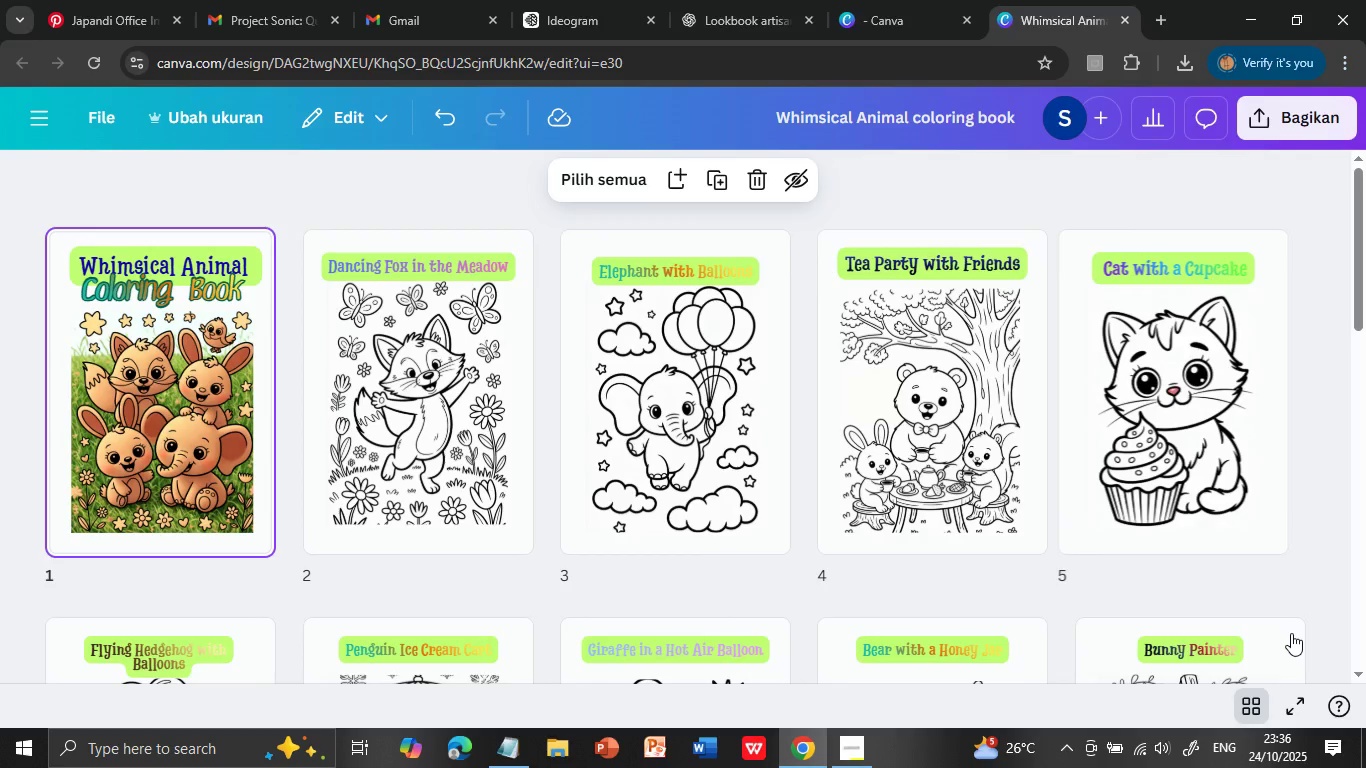 
left_click([1258, 700])
 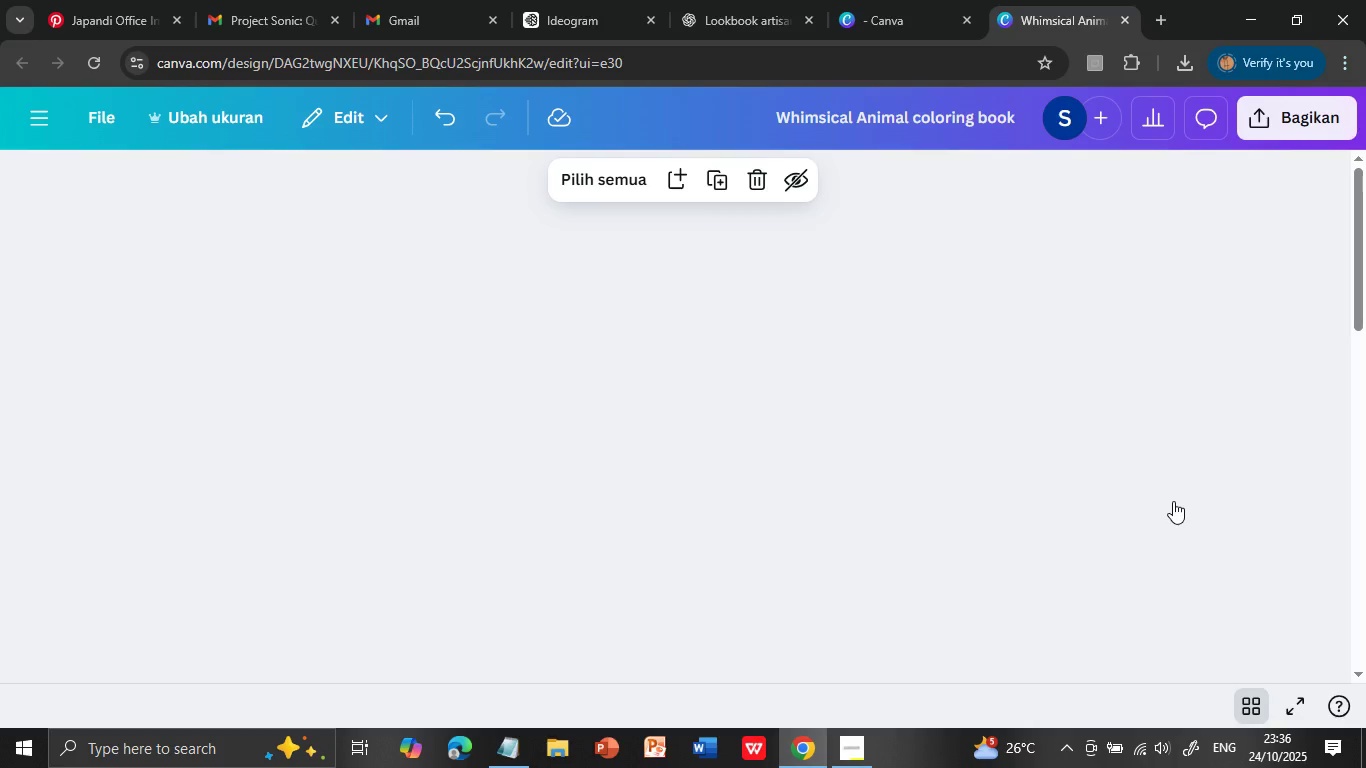 
wait(9.59)
 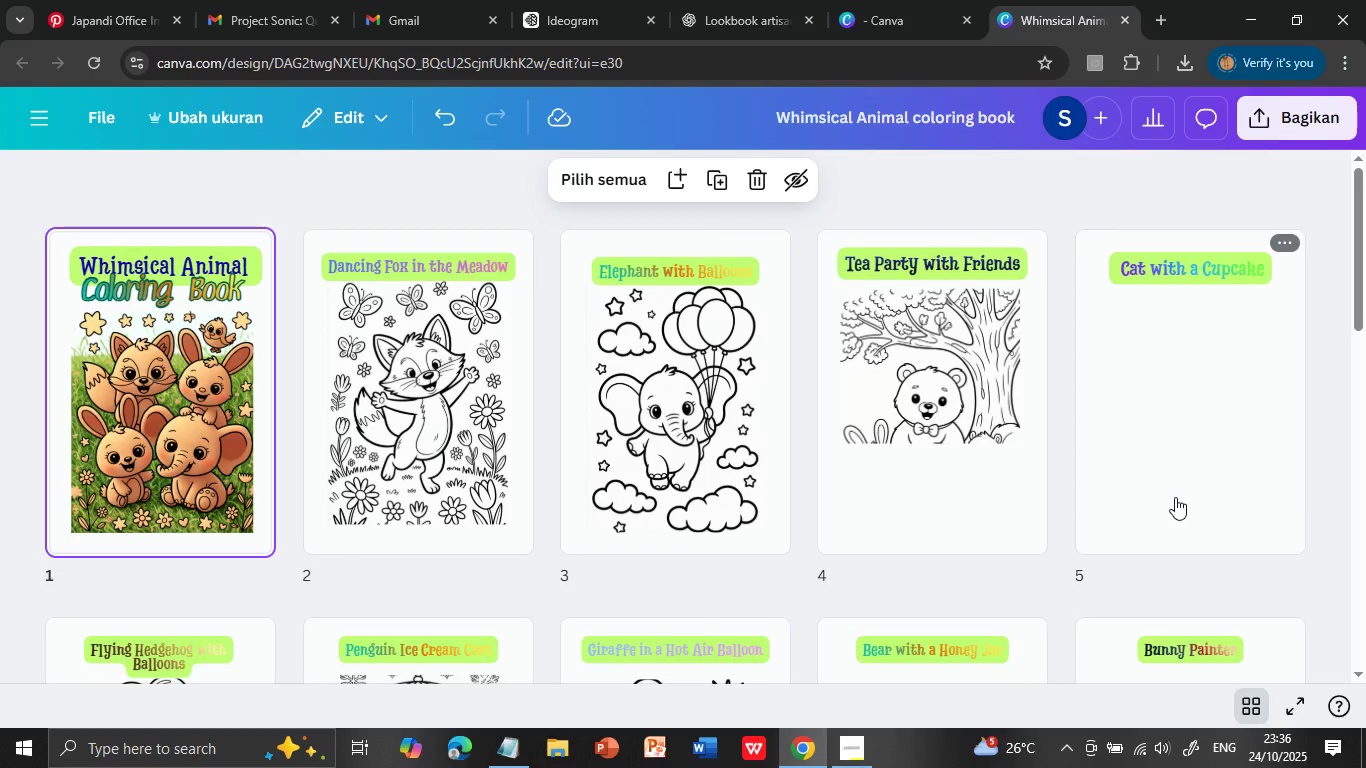 
left_click([1253, 703])
 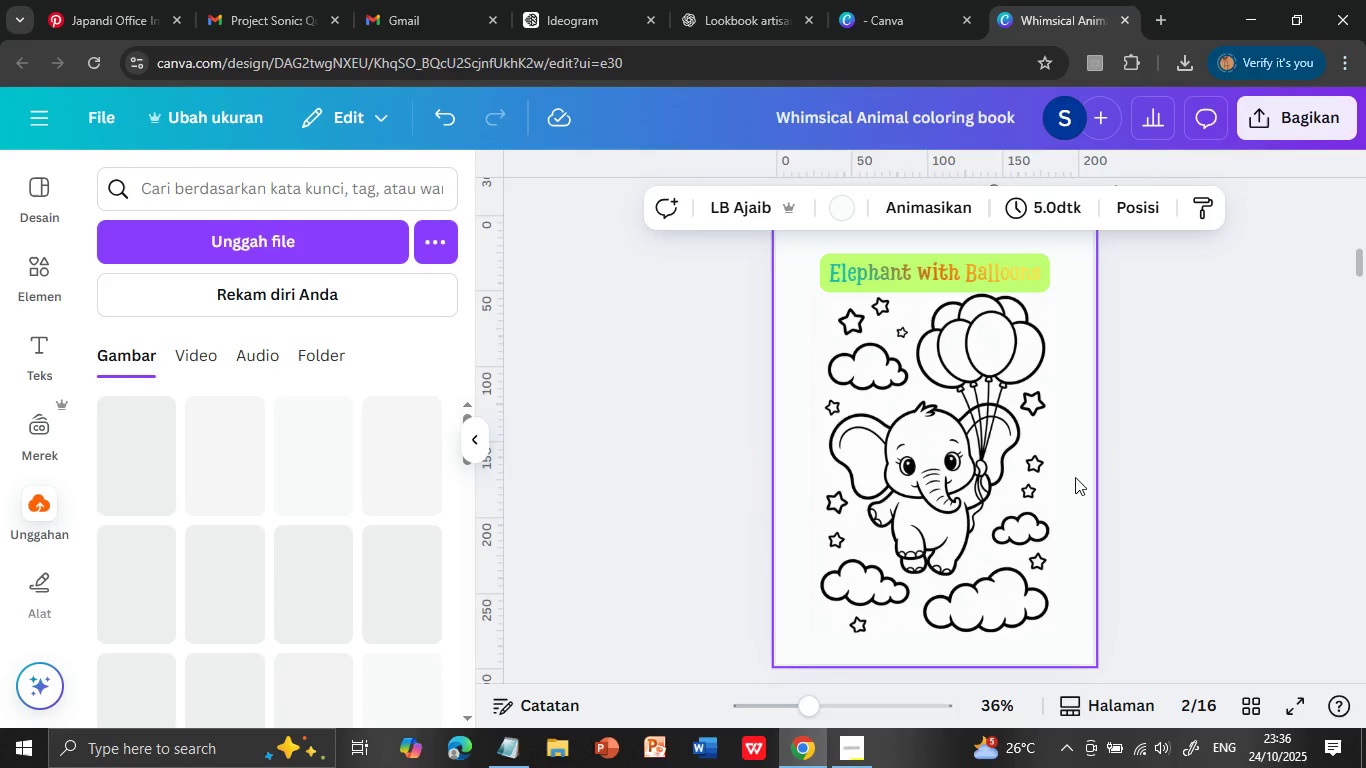 
scroll: coordinate [1075, 477], scroll_direction: down, amount: 8.0
 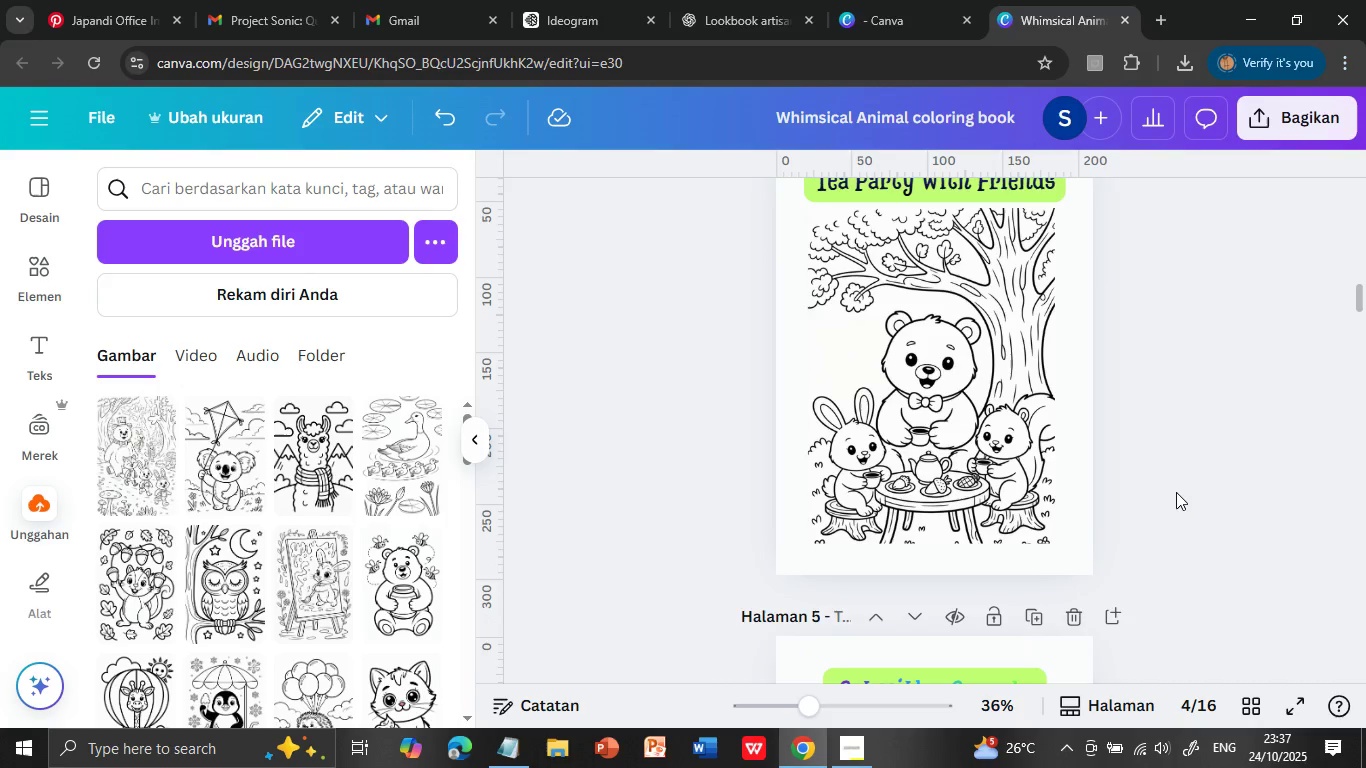 
left_click_drag(start_coordinate=[1006, 378], to_coordinate=[1006, 385])
 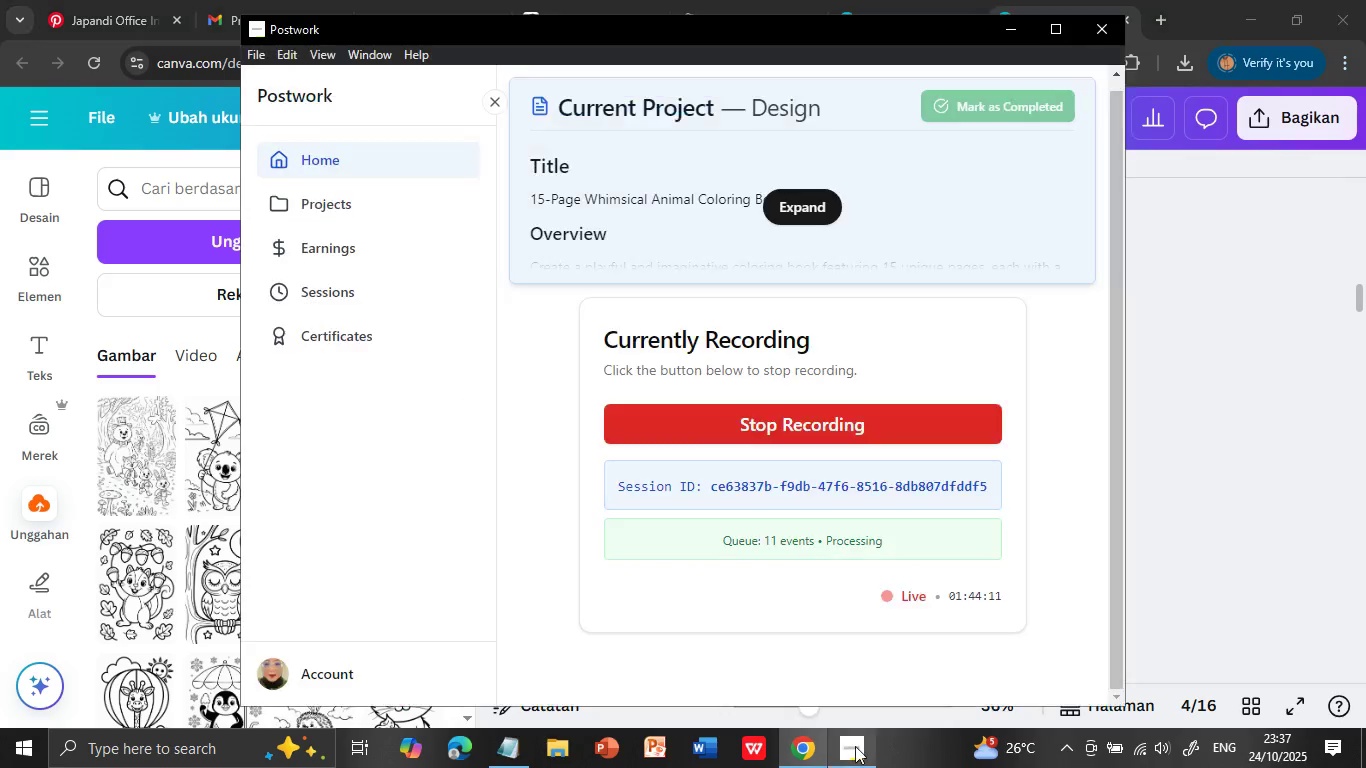 
left_click([1209, 421])
 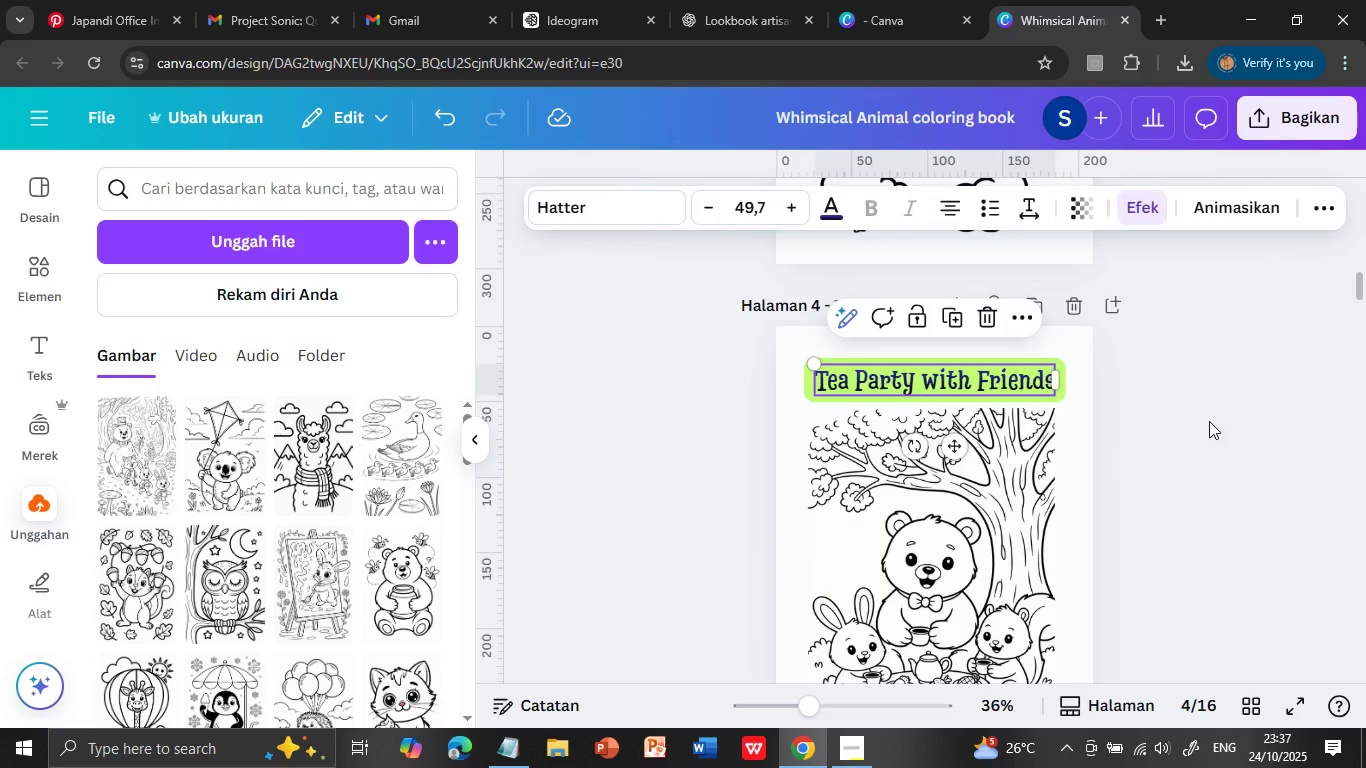 
scroll: coordinate [1176, 492], scroll_direction: down, amount: 1.0
 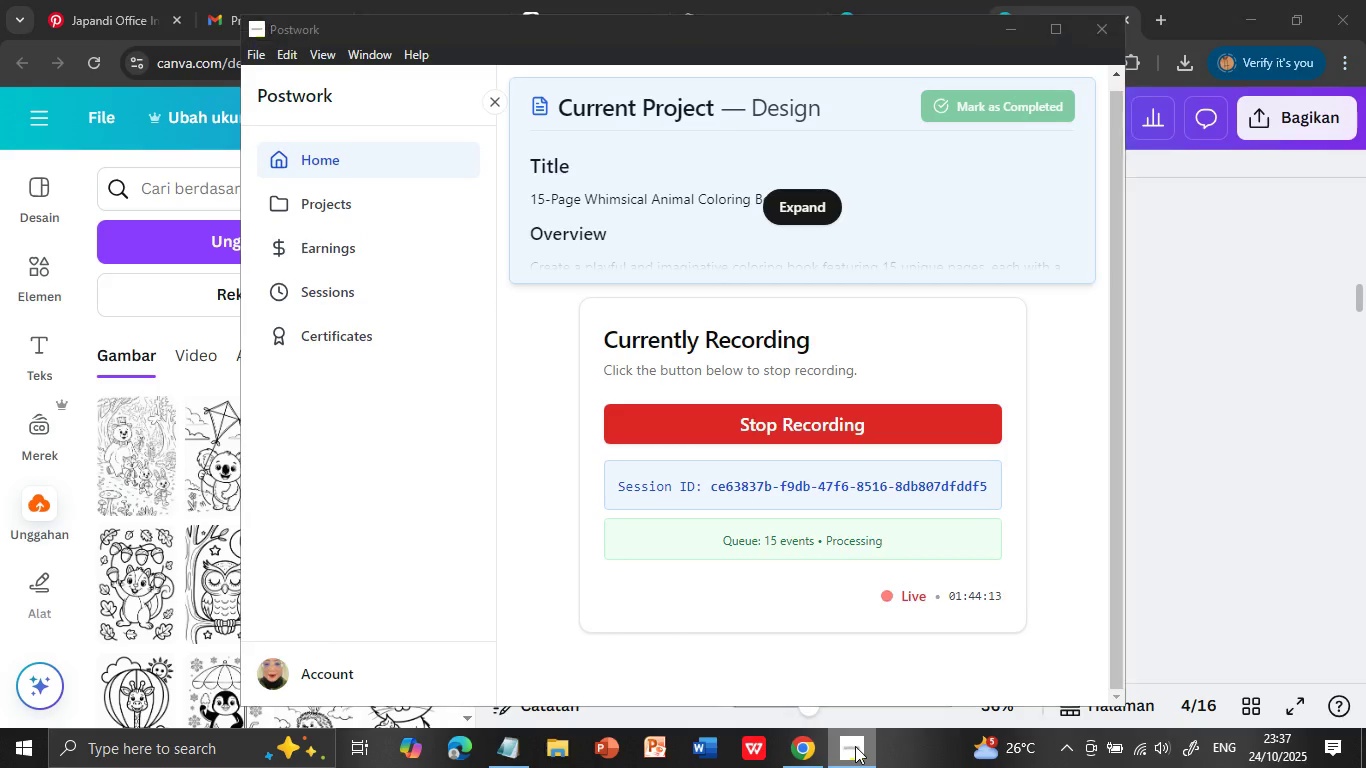 
left_click([855, 746])
 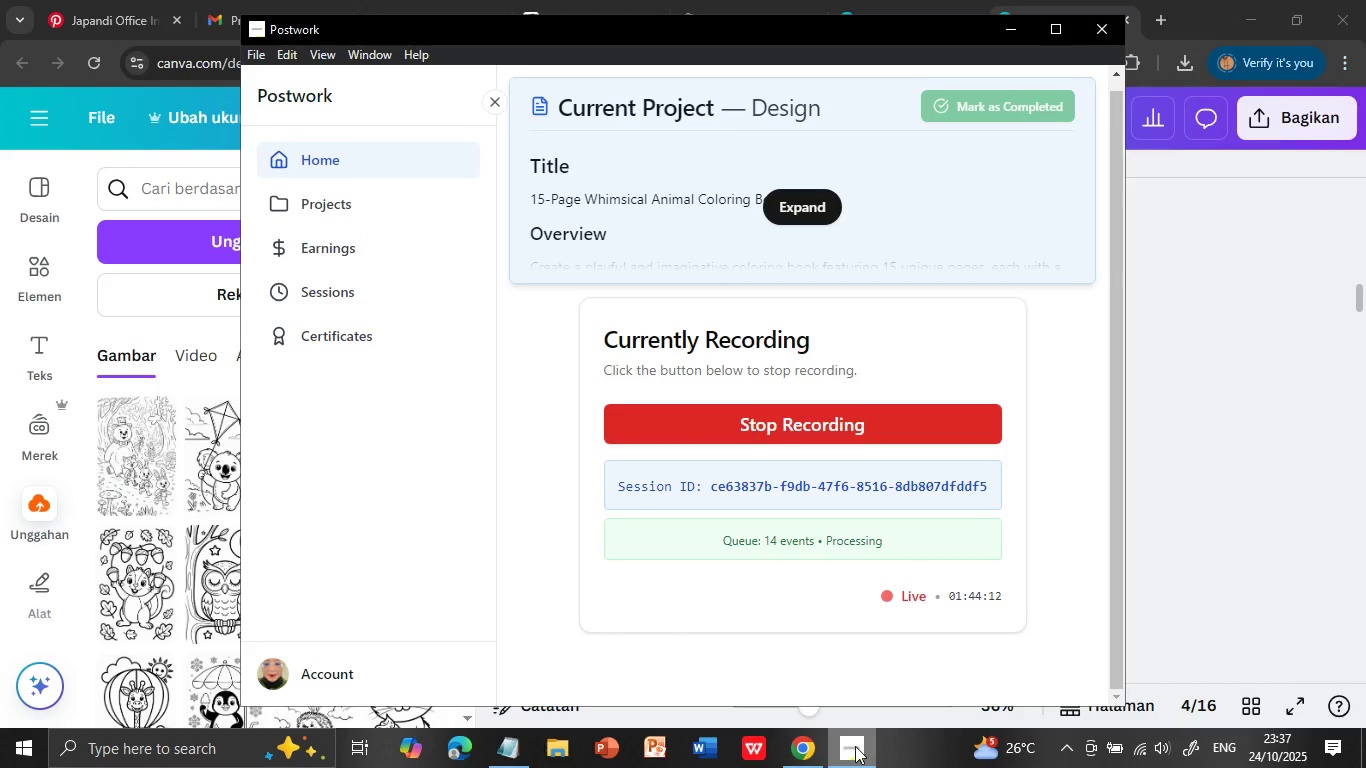 
left_click([855, 746])
 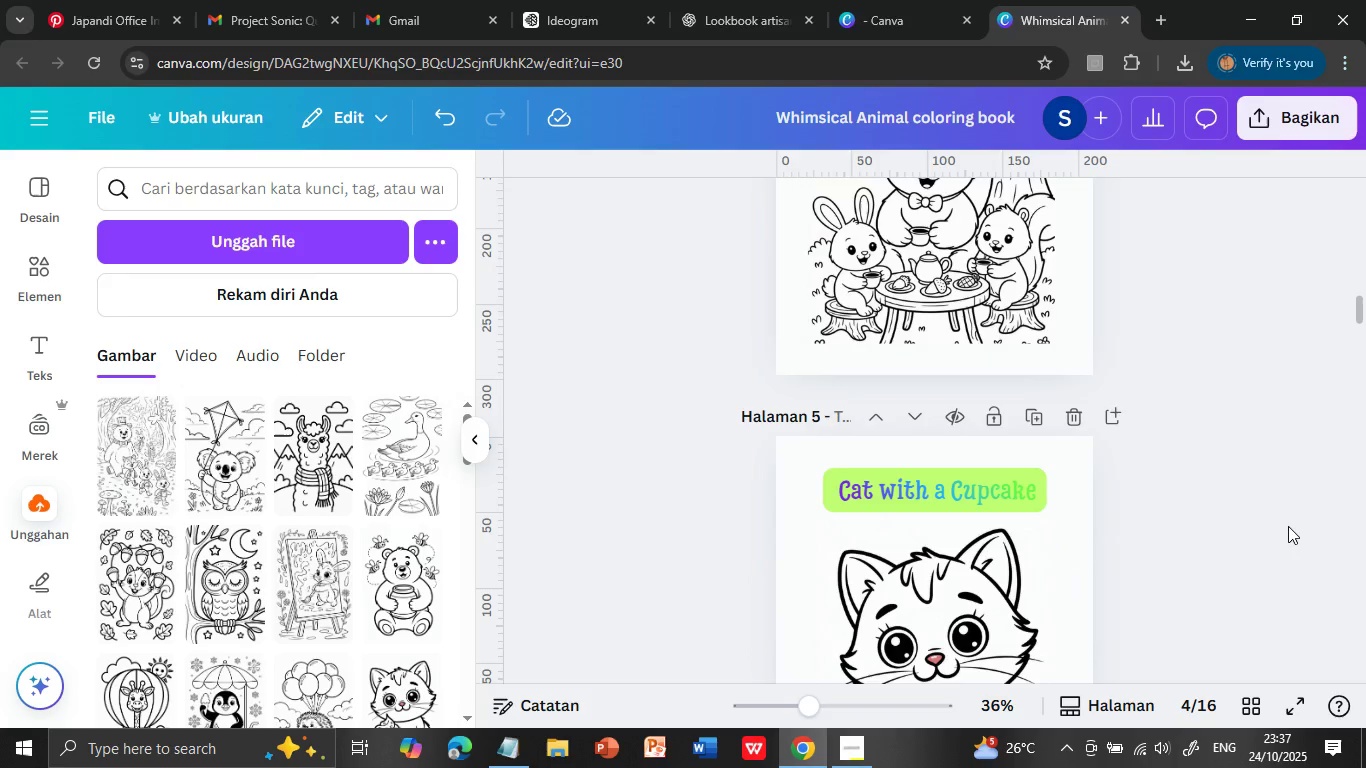 
wait(7.71)
 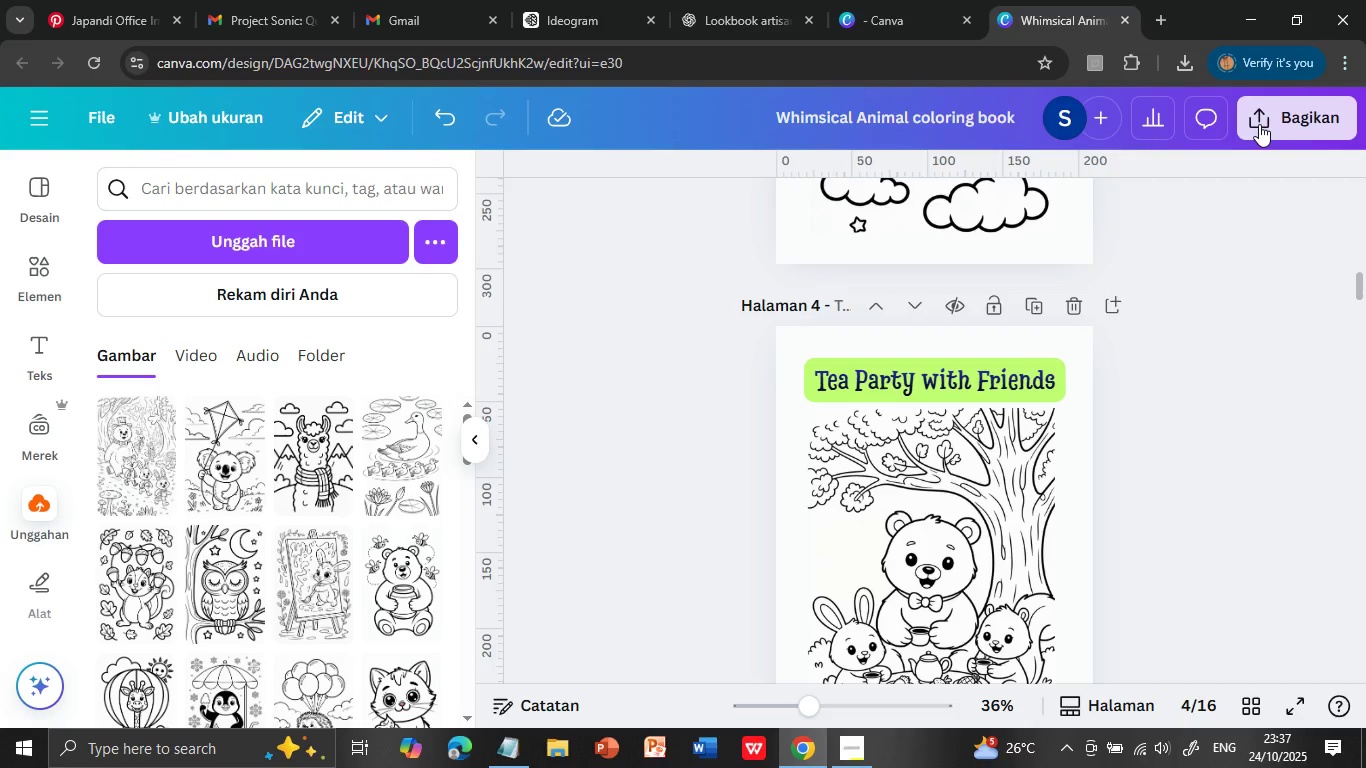 
scroll: coordinate [1288, 526], scroll_direction: down, amount: 2.0
 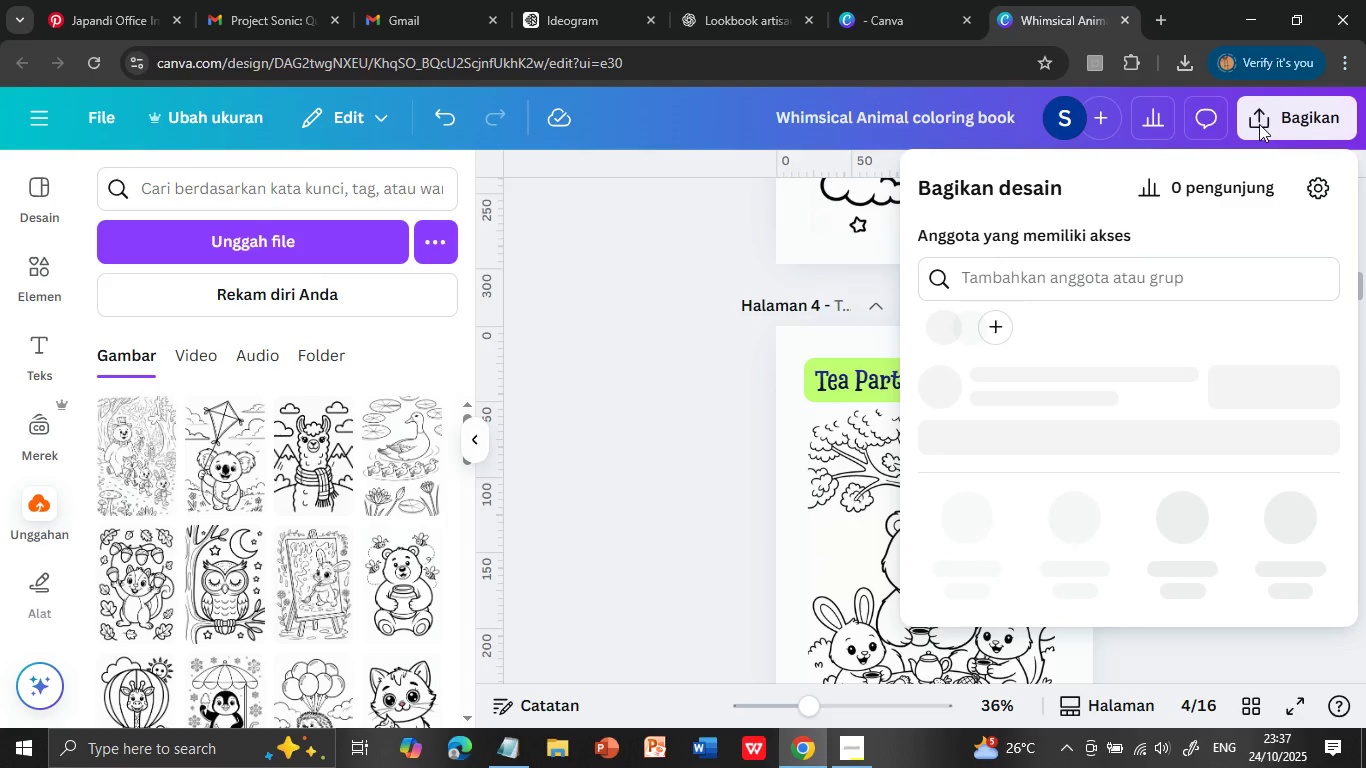 
scroll: coordinate [1288, 526], scroll_direction: up, amount: 4.0
 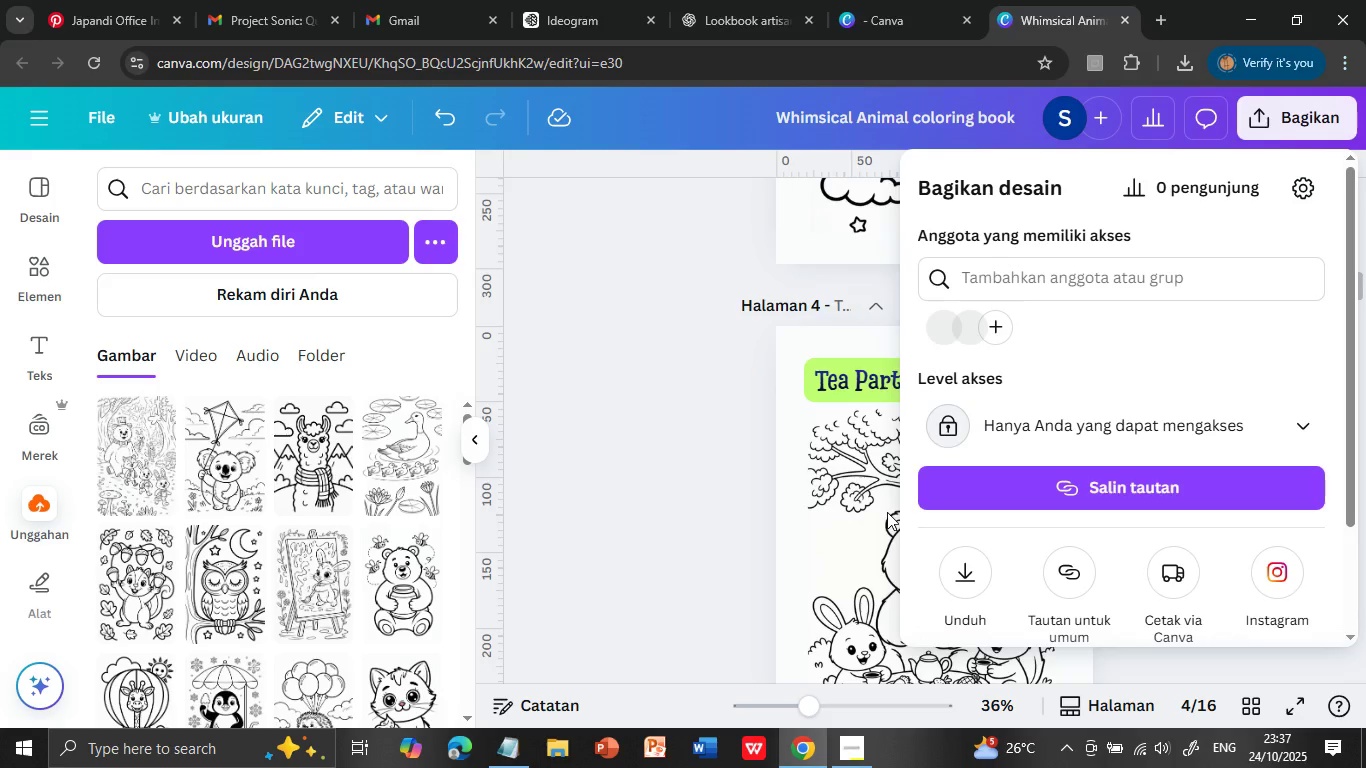 
left_click([1259, 124])
 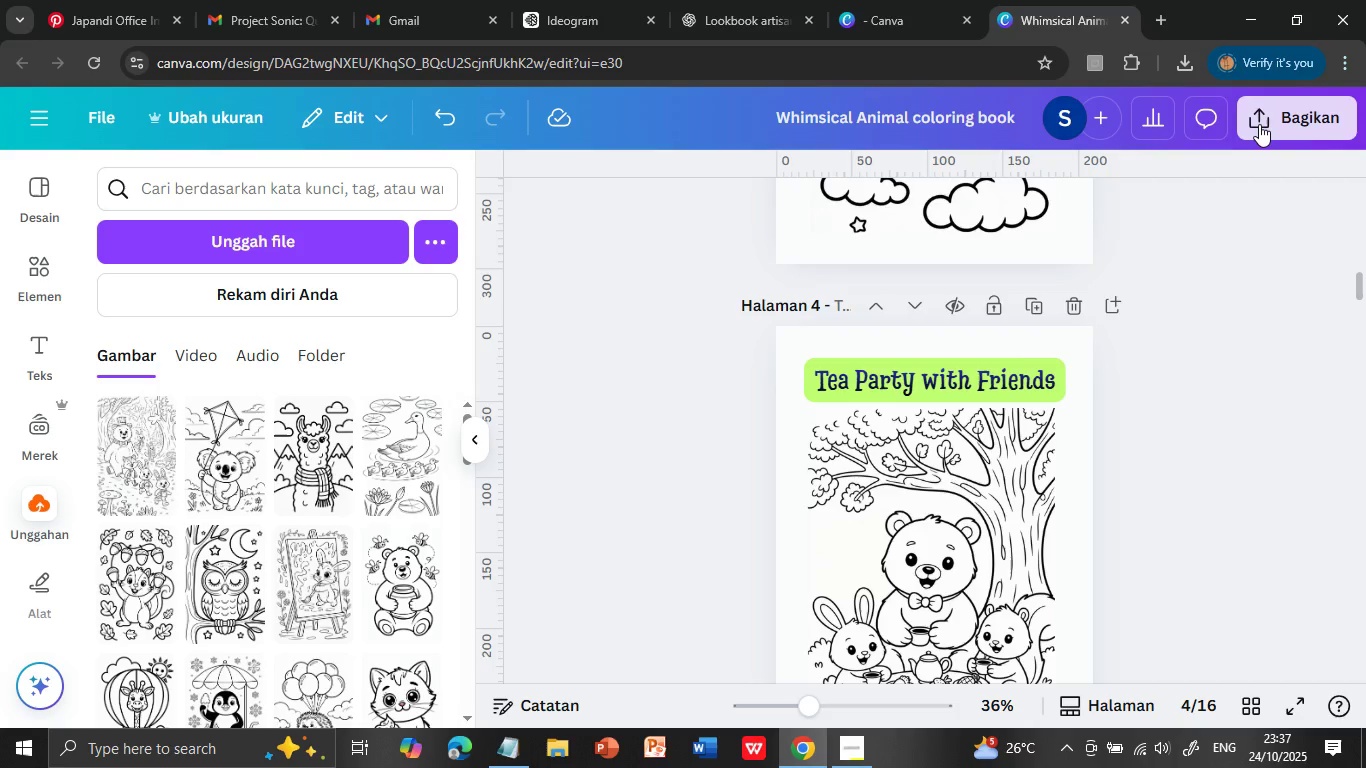 
wait(8.25)
 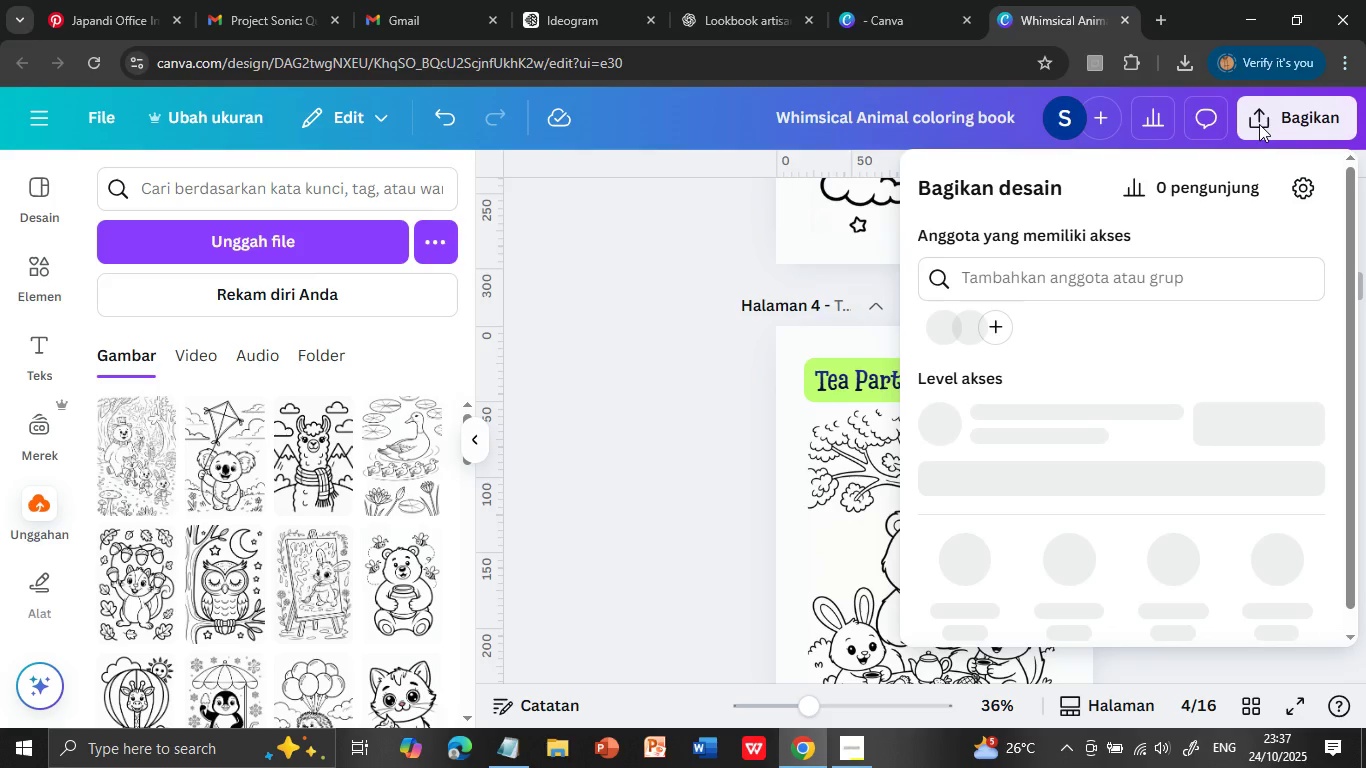 
left_click([977, 571])
 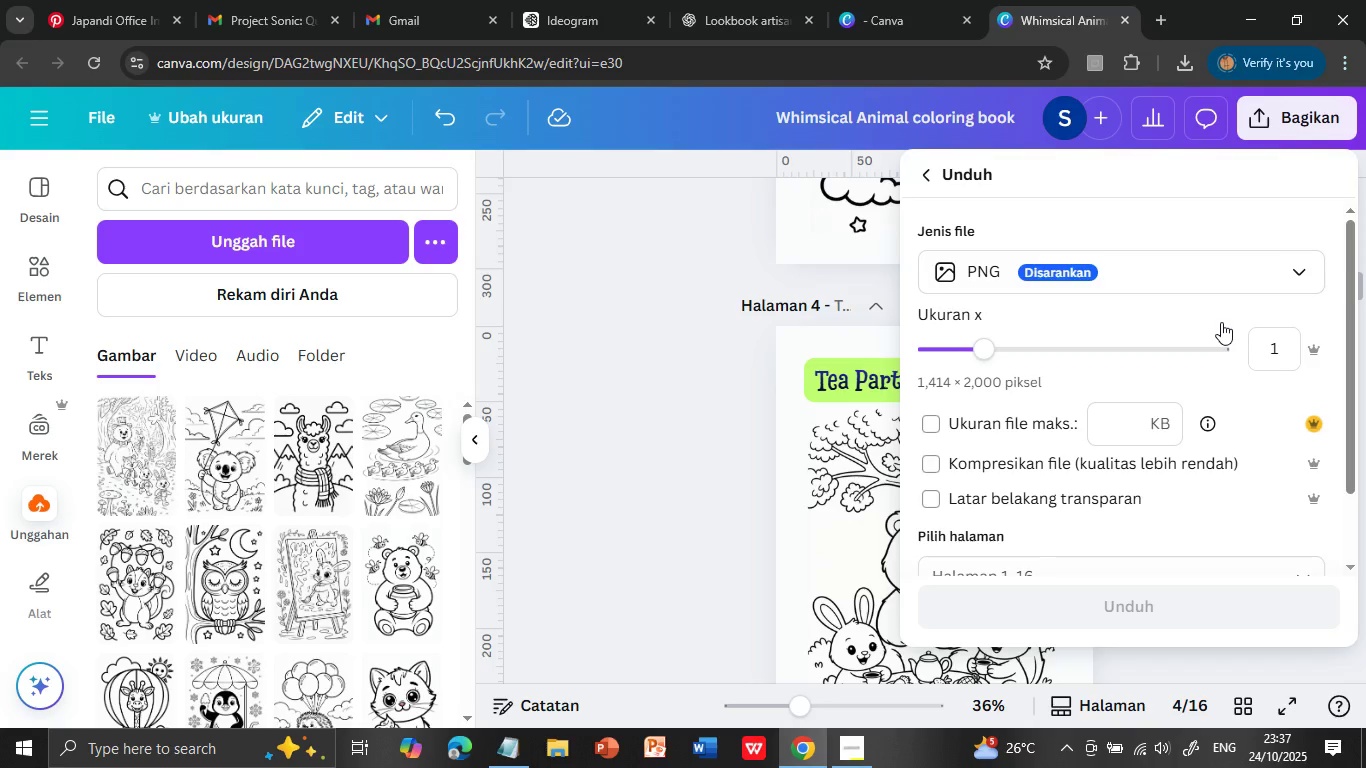 
wait(5.04)
 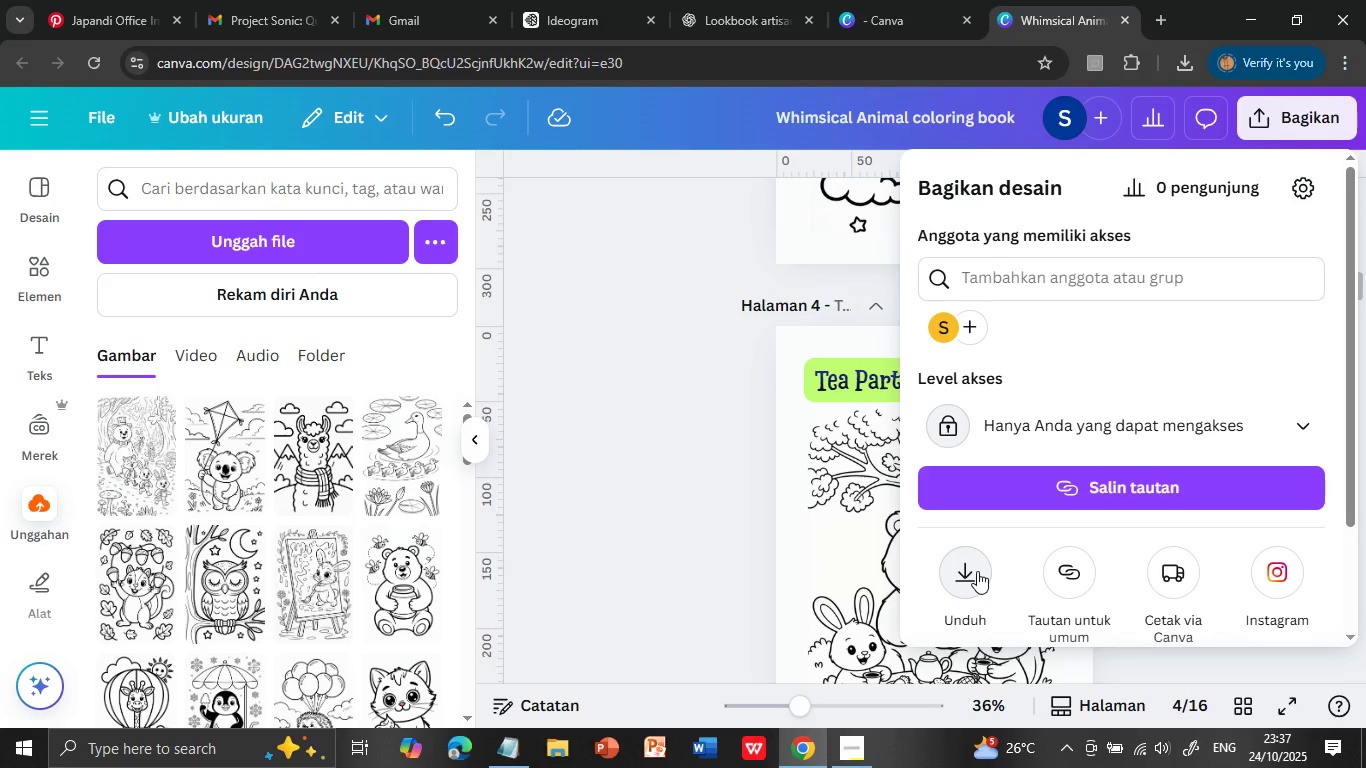 
left_click([934, 460])
 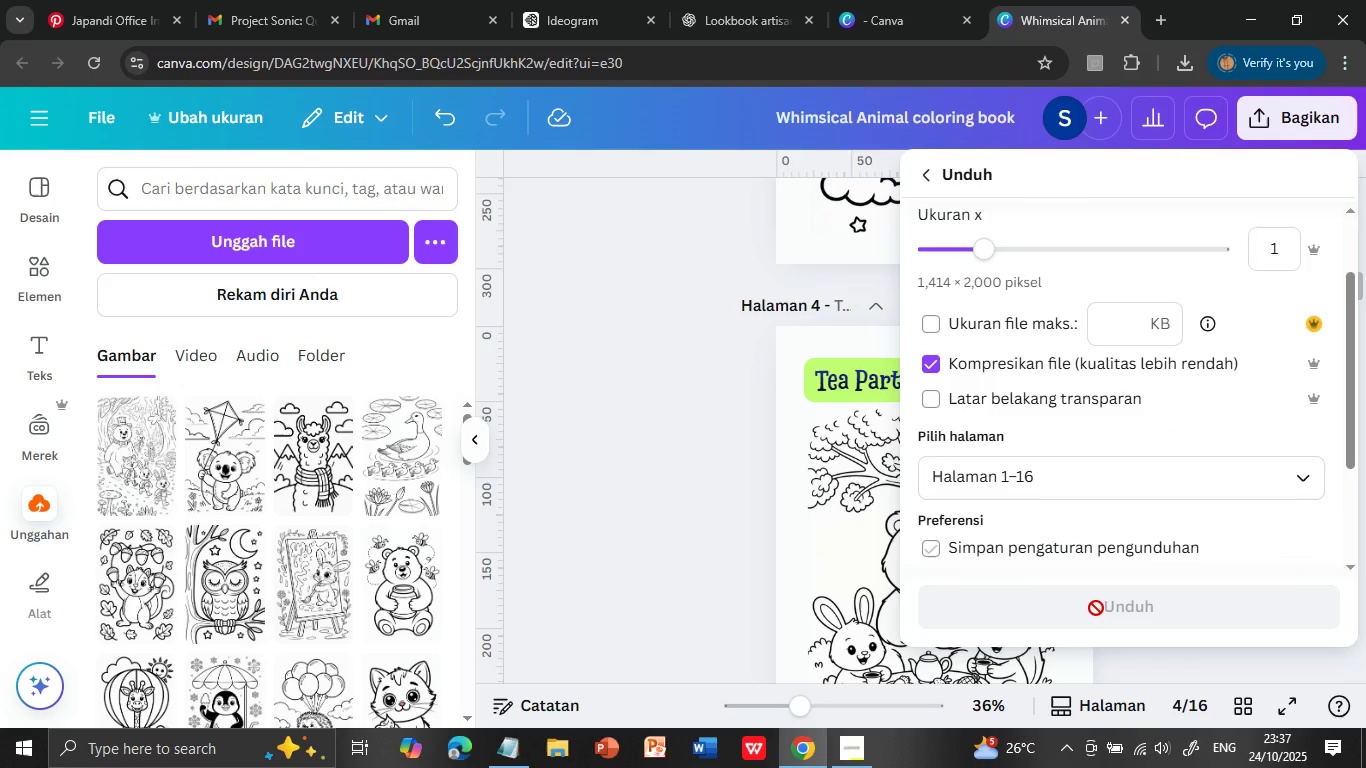 
scroll: coordinate [1047, 492], scroll_direction: down, amount: 1.0
 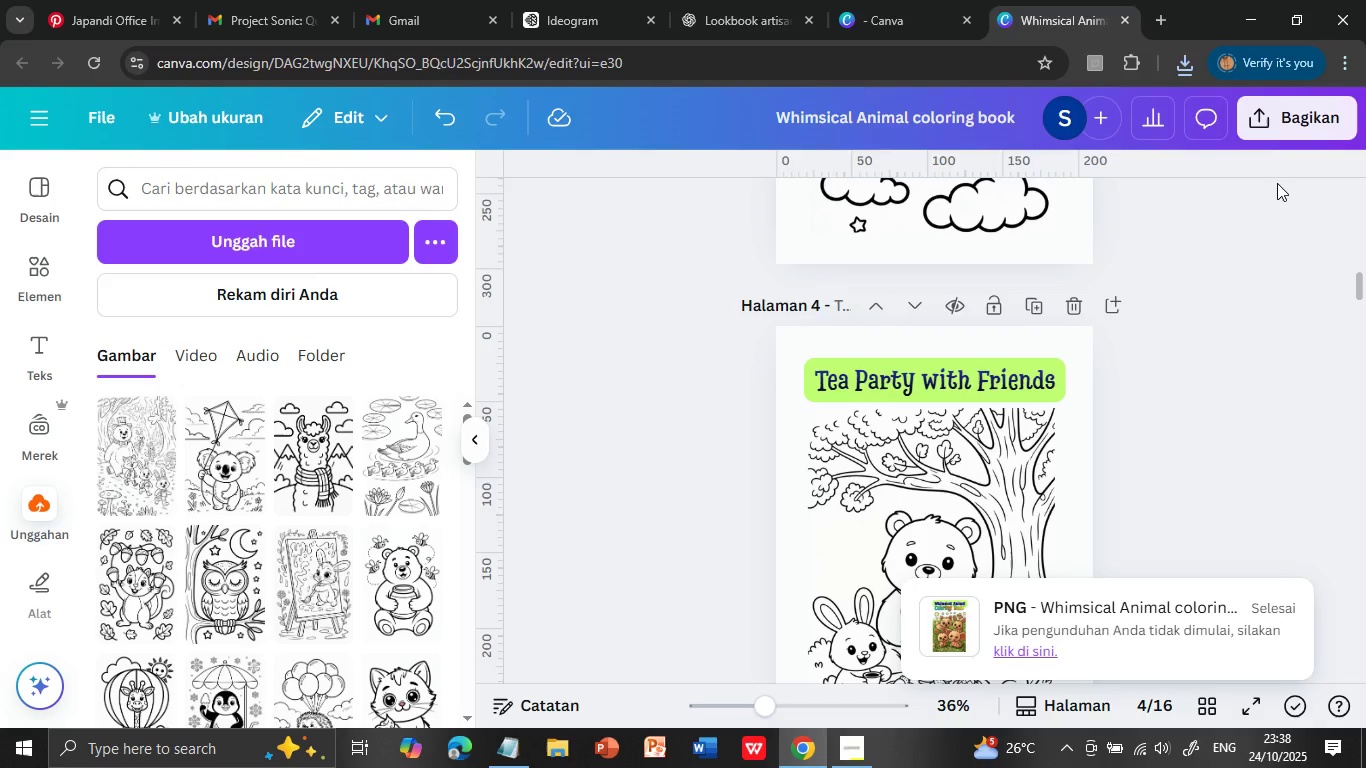 
left_click([1061, 607])
 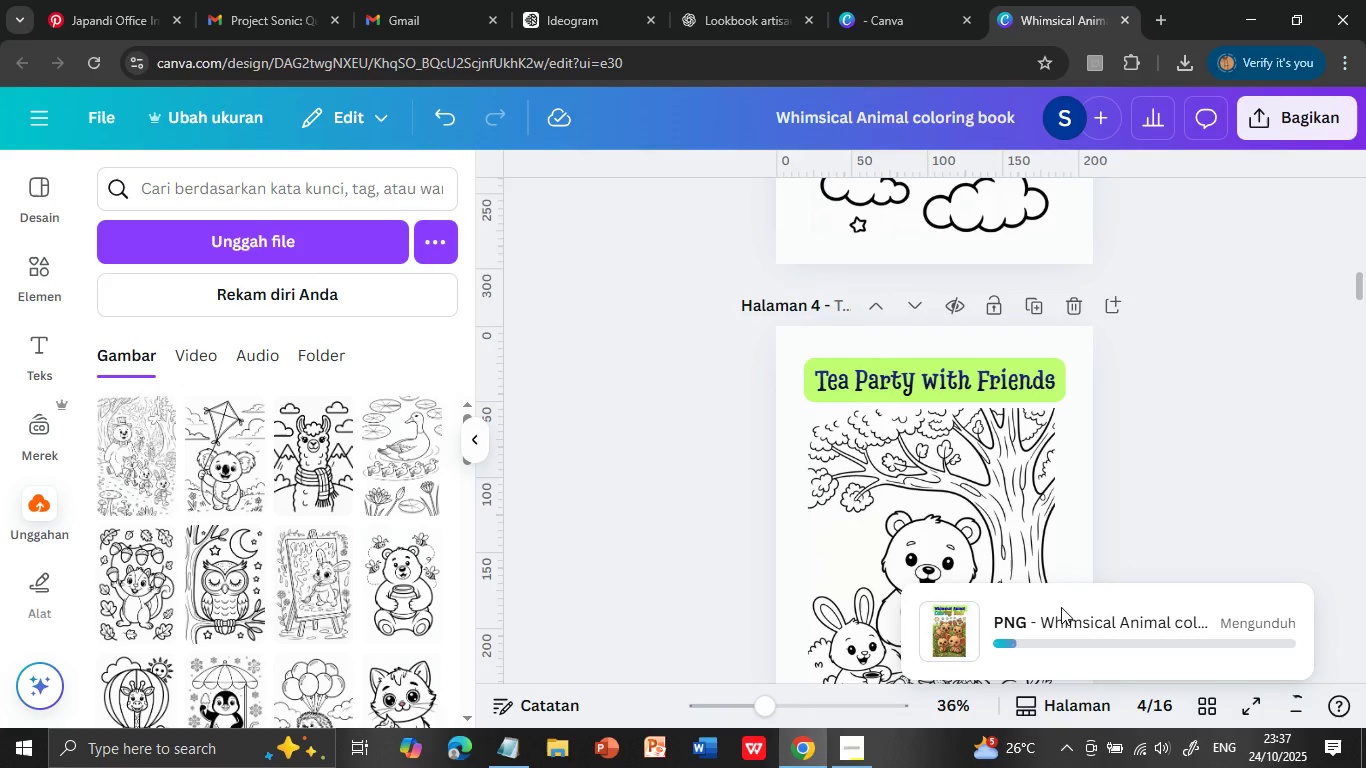 
wait(71.73)
 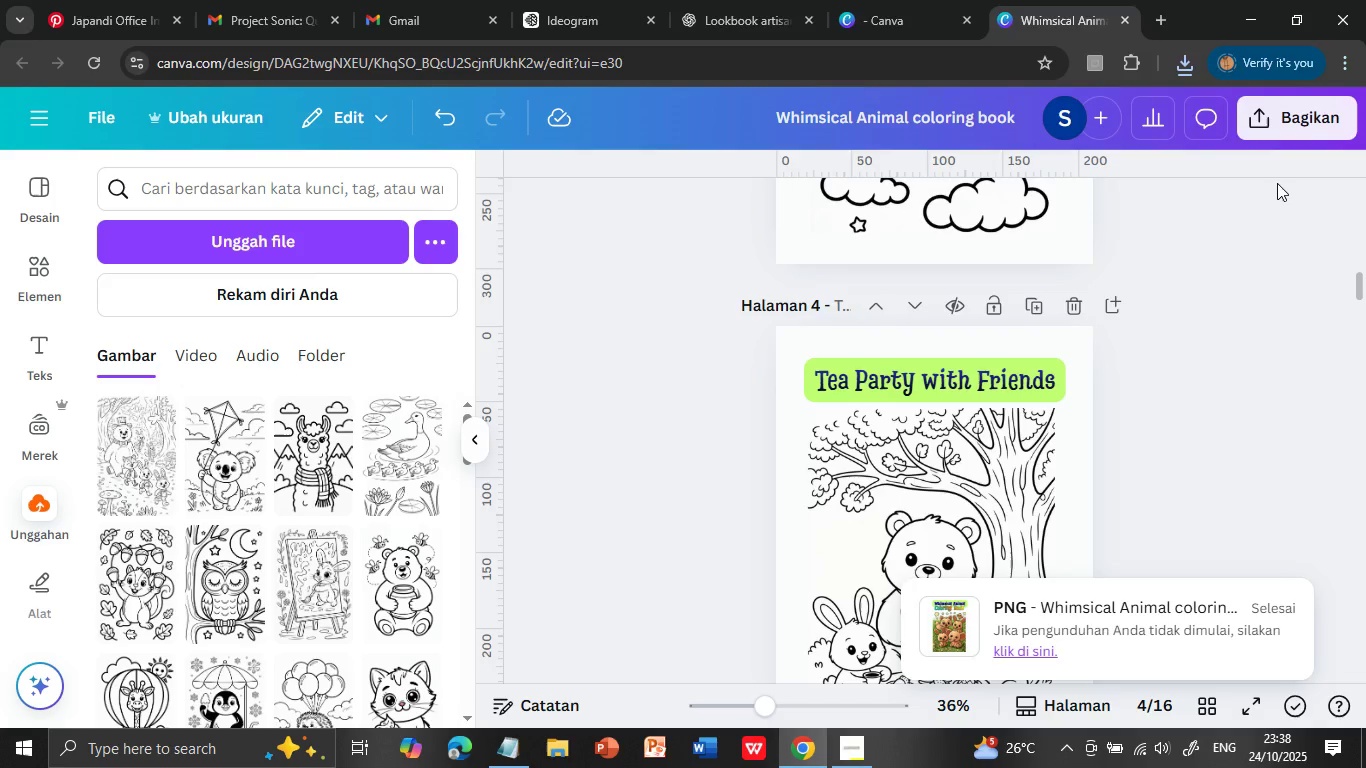 
left_click([1259, 123])
 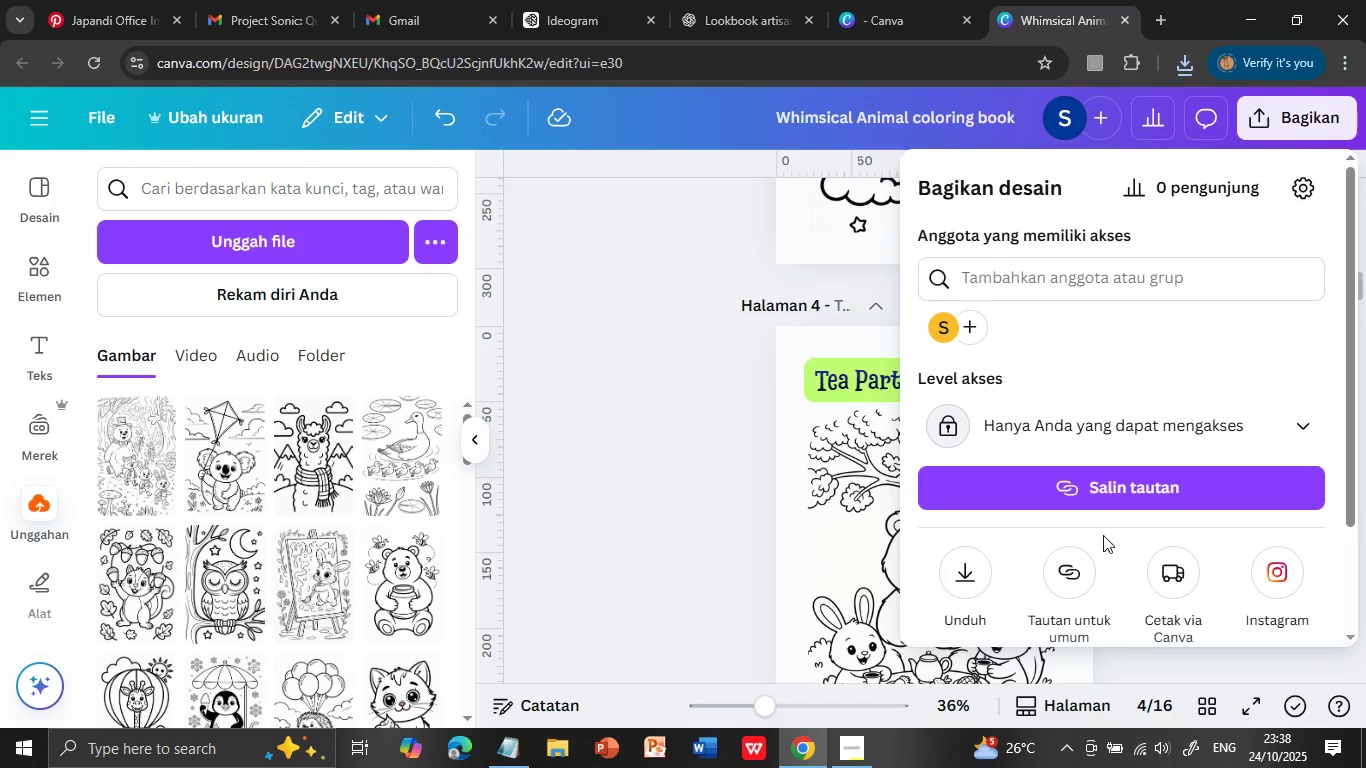 
left_click([962, 570])
 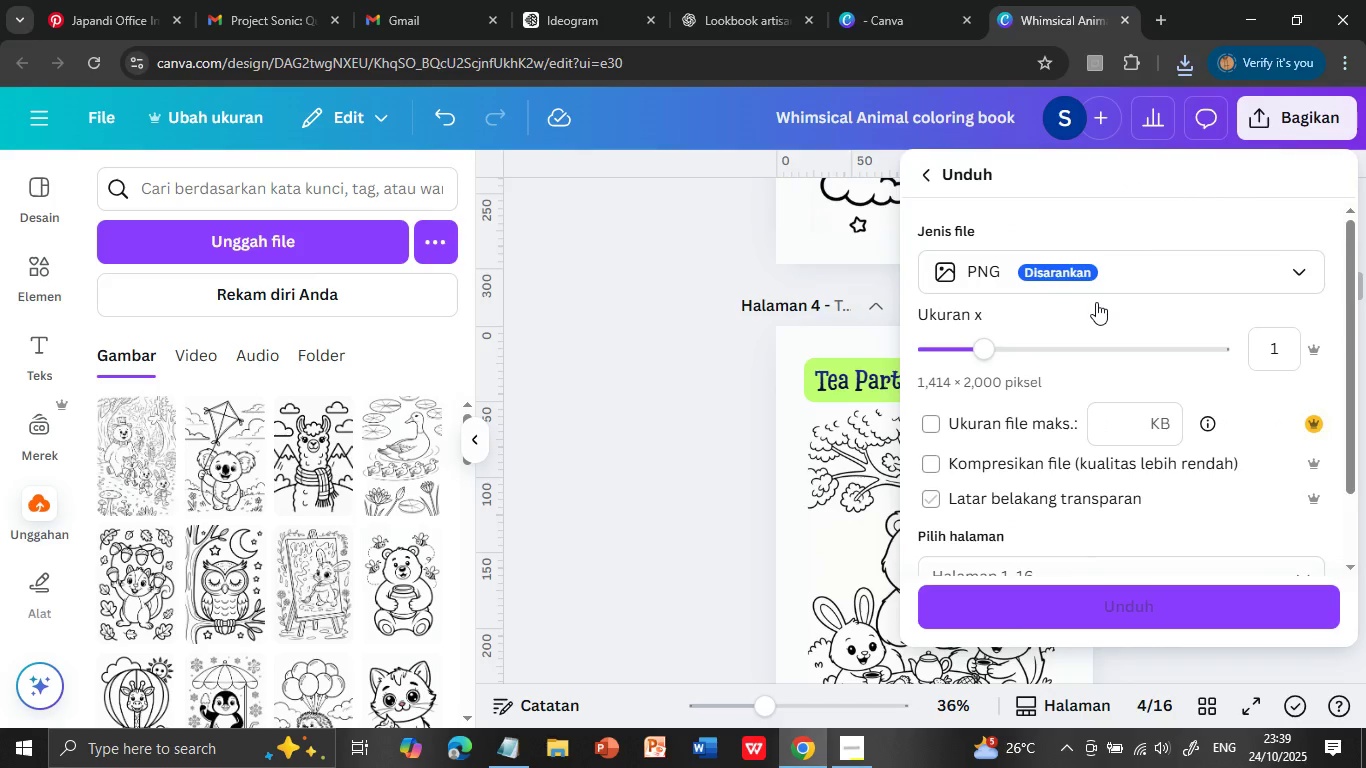 
left_click([1119, 270])
 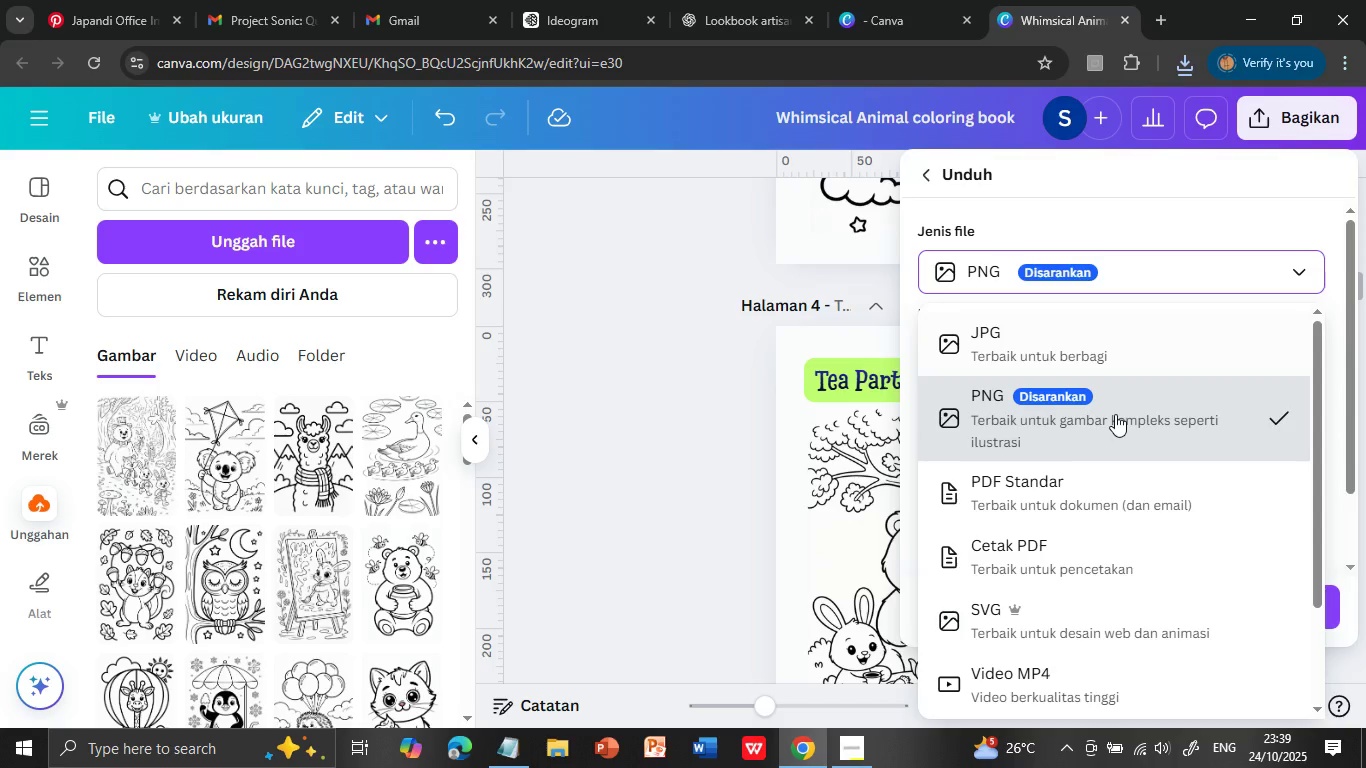 
left_click([1050, 561])
 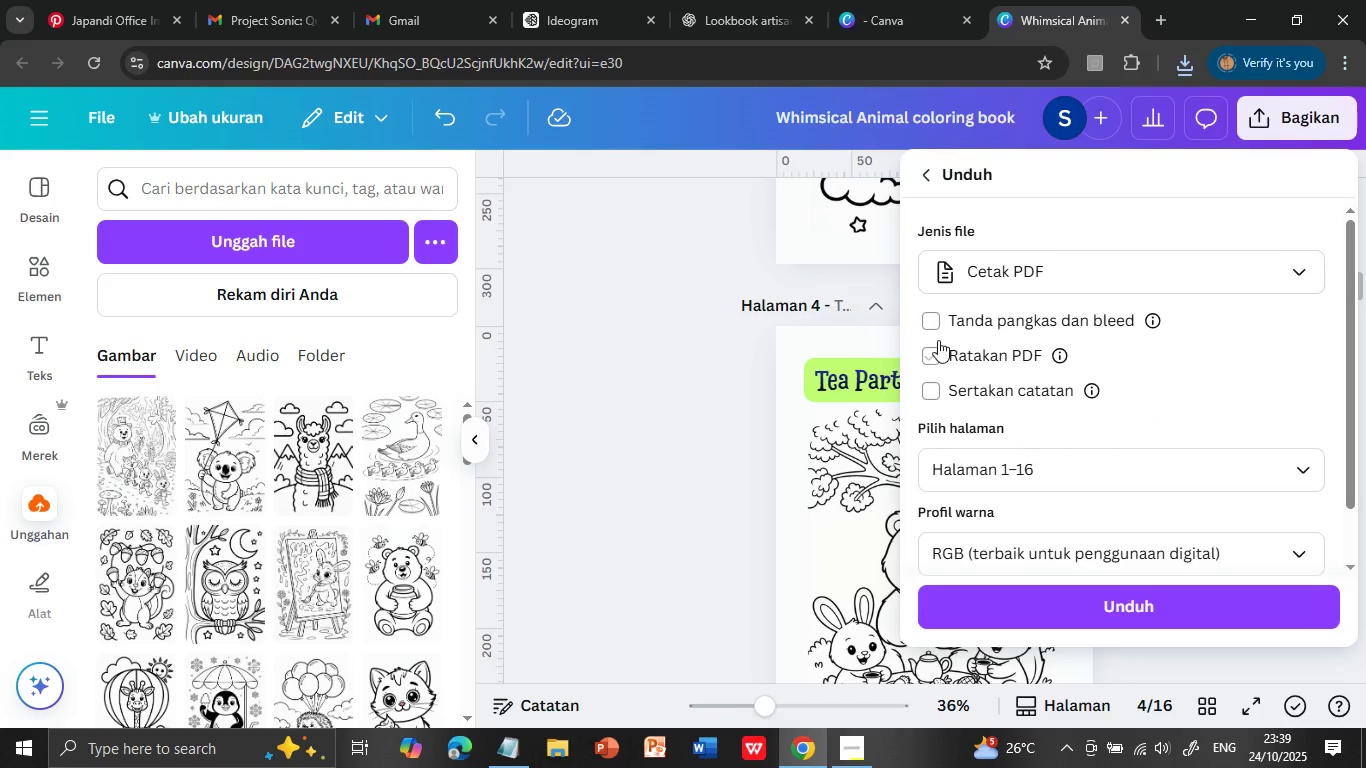 
left_click([936, 320])
 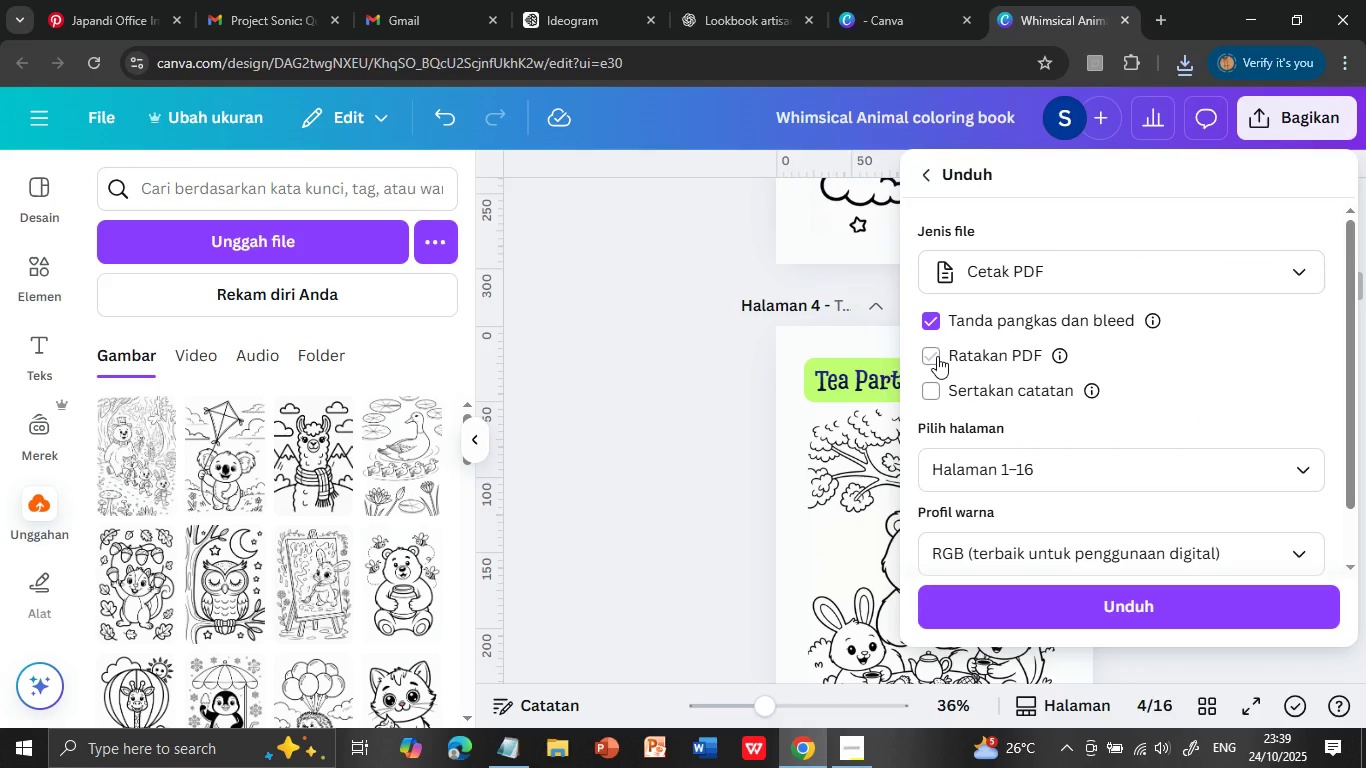 
left_click([937, 356])
 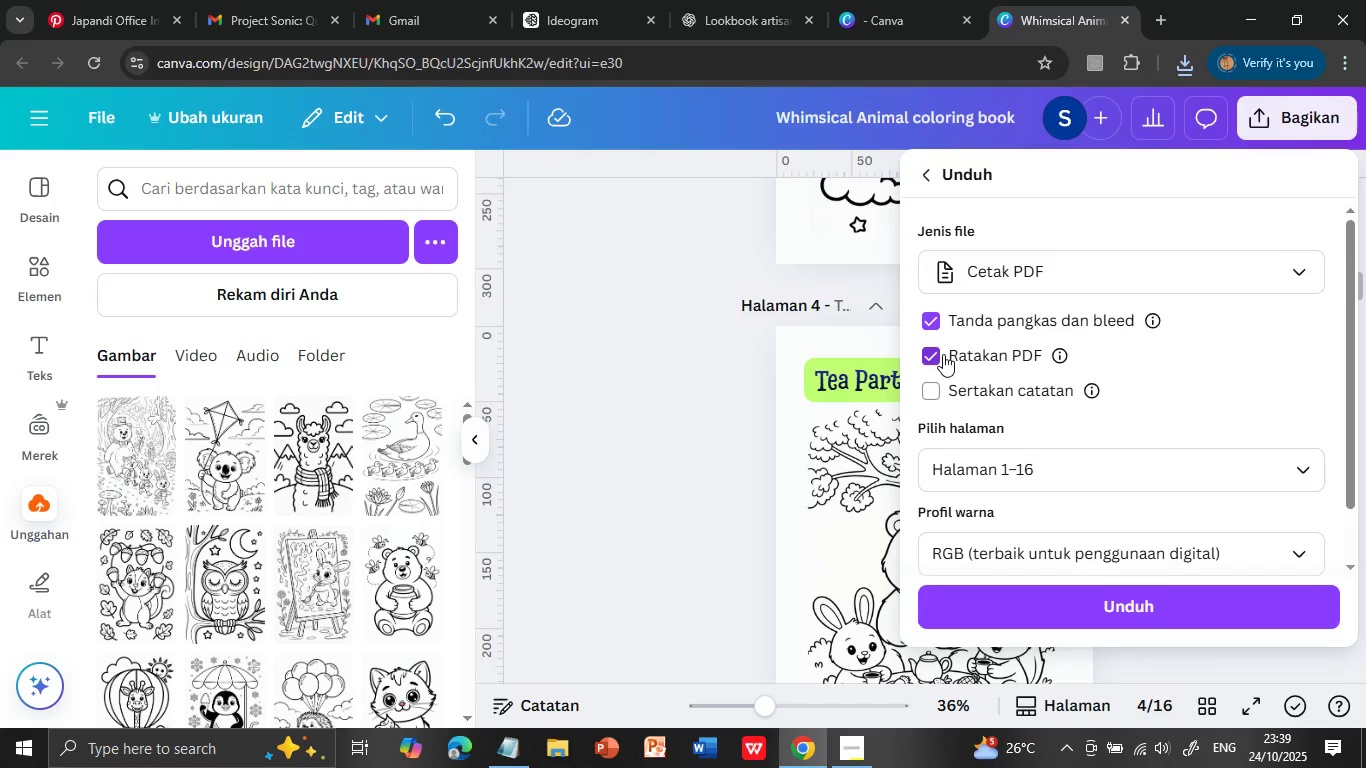 
wait(7.01)
 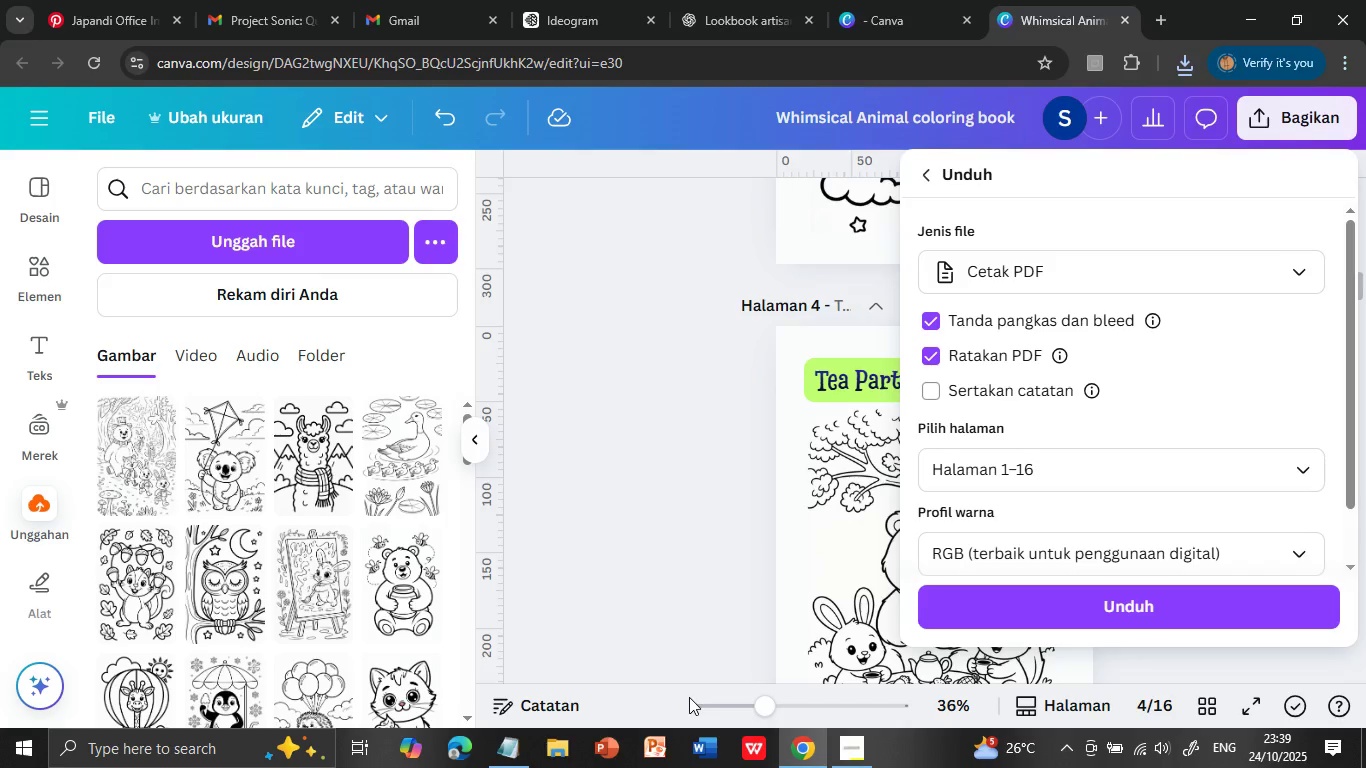 
left_click([934, 353])
 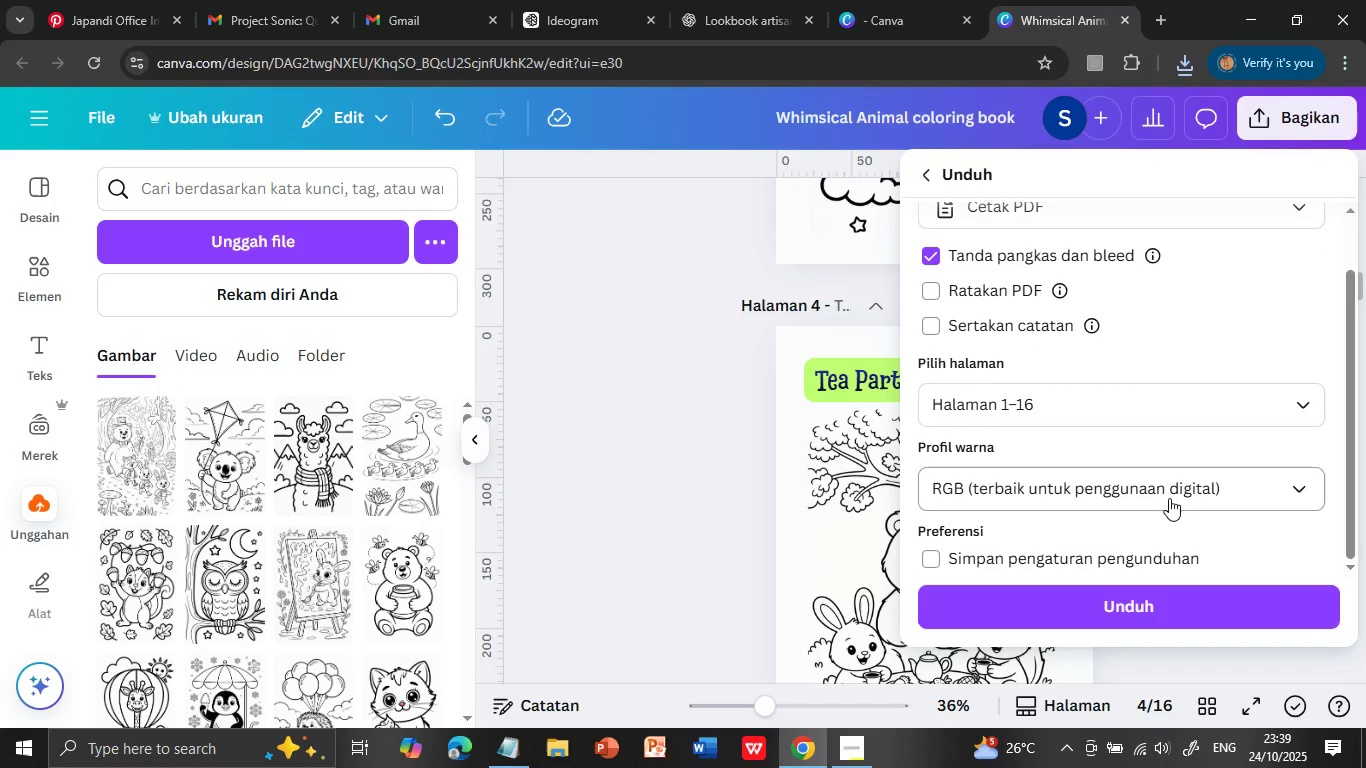 
scroll: coordinate [1191, 395], scroll_direction: down, amount: 1.0
 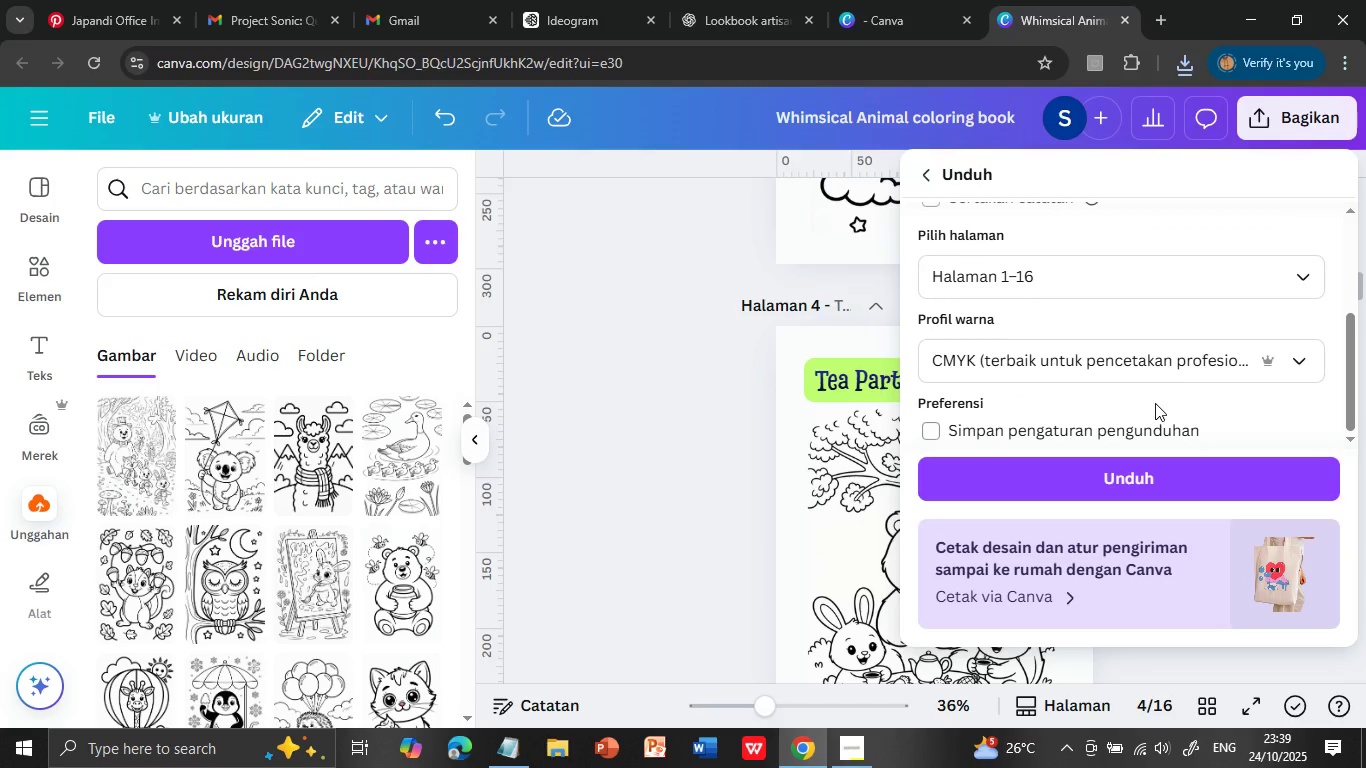 
left_click([1169, 498])
 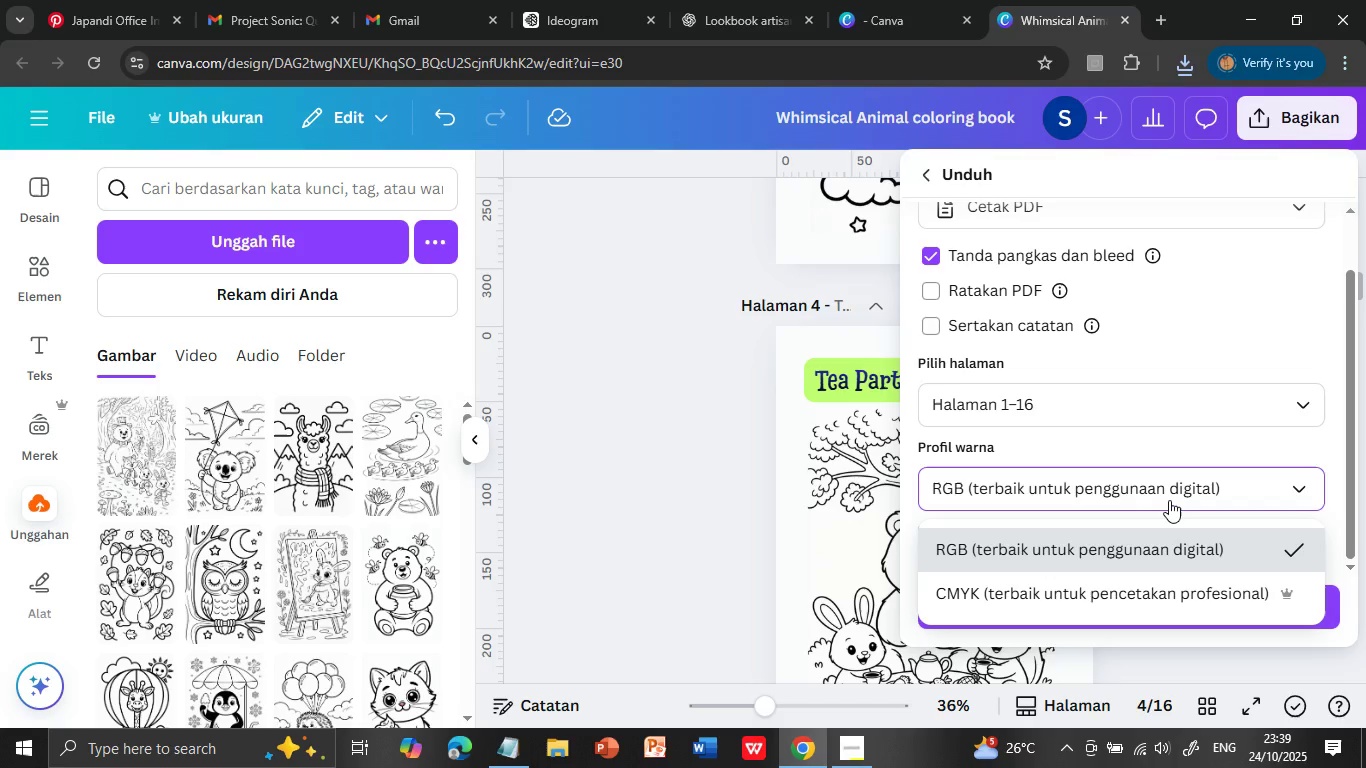 
left_click([1152, 593])
 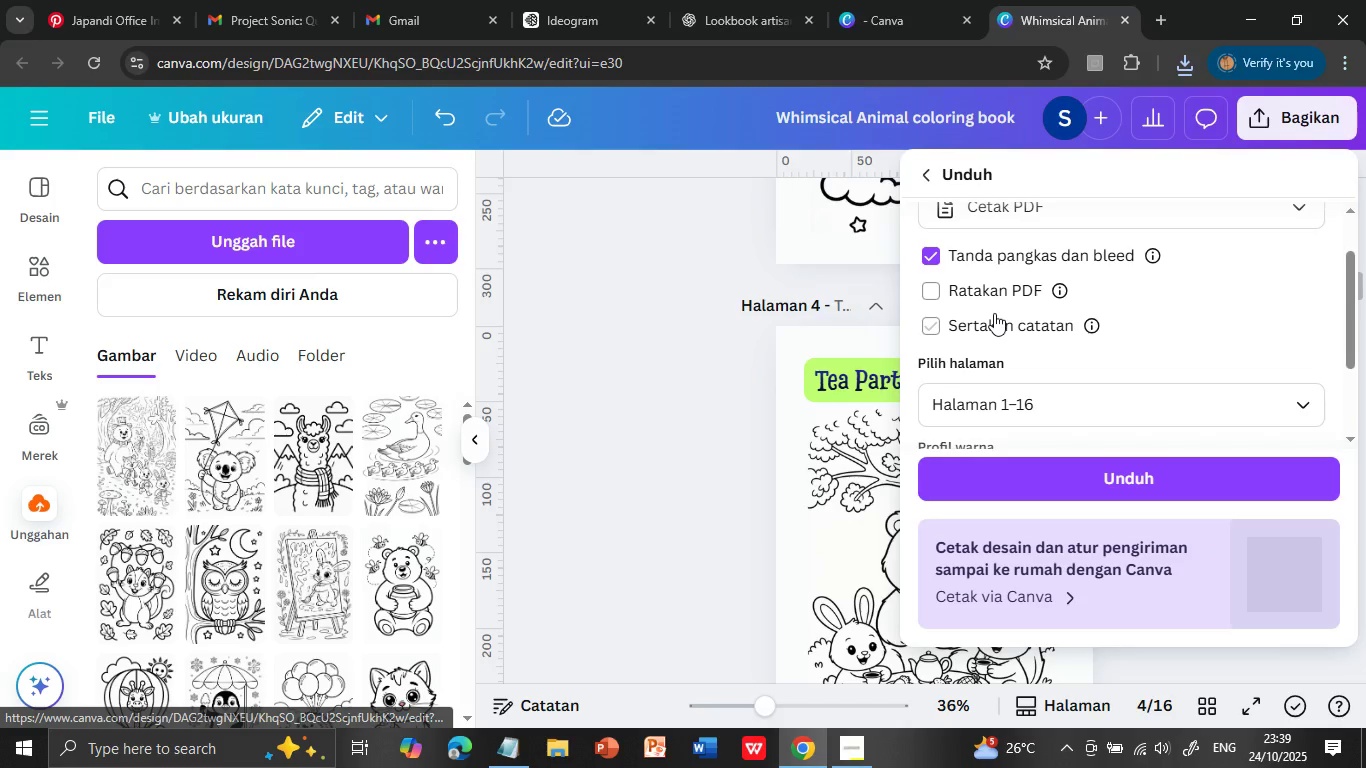 
scroll: coordinate [1113, 369], scroll_direction: down, amount: 2.0
 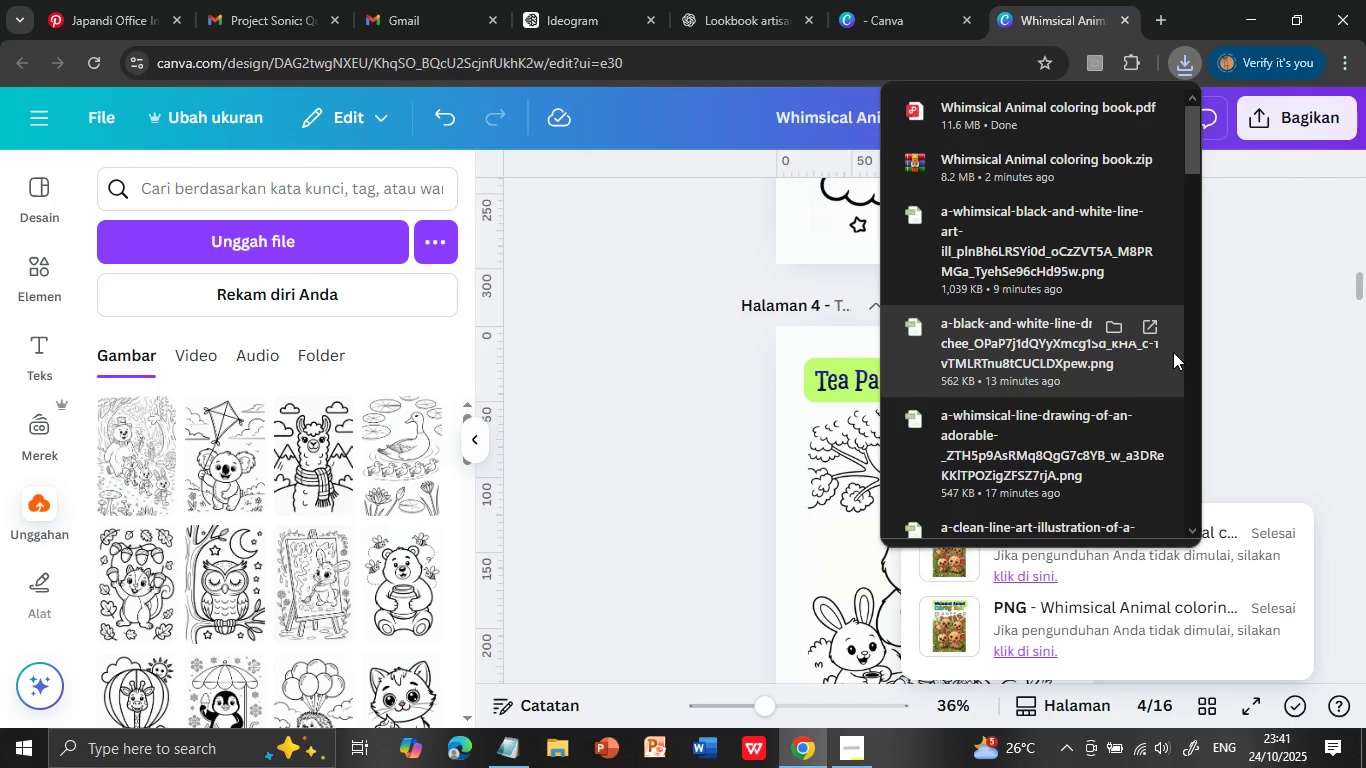 
left_click([1064, 473])
 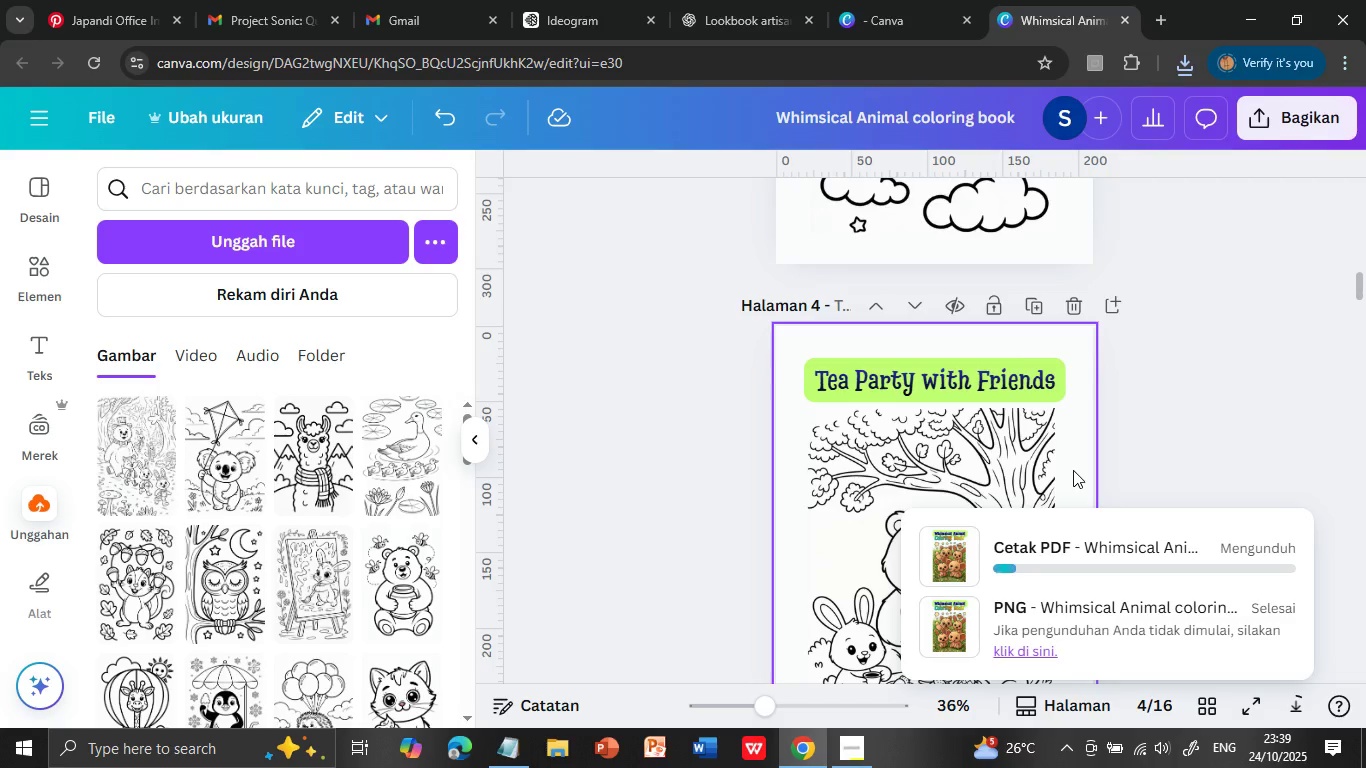 
wait(112.02)
 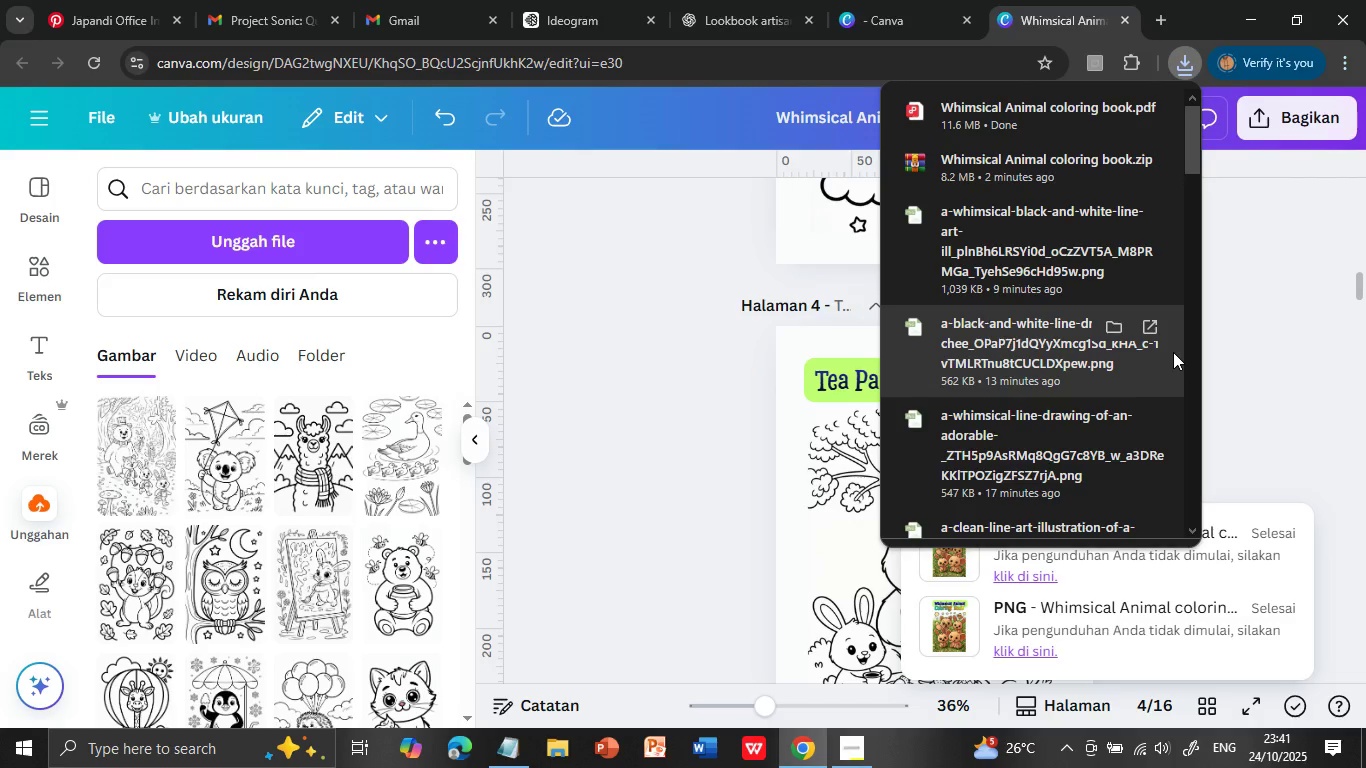 
left_click([1282, 284])
 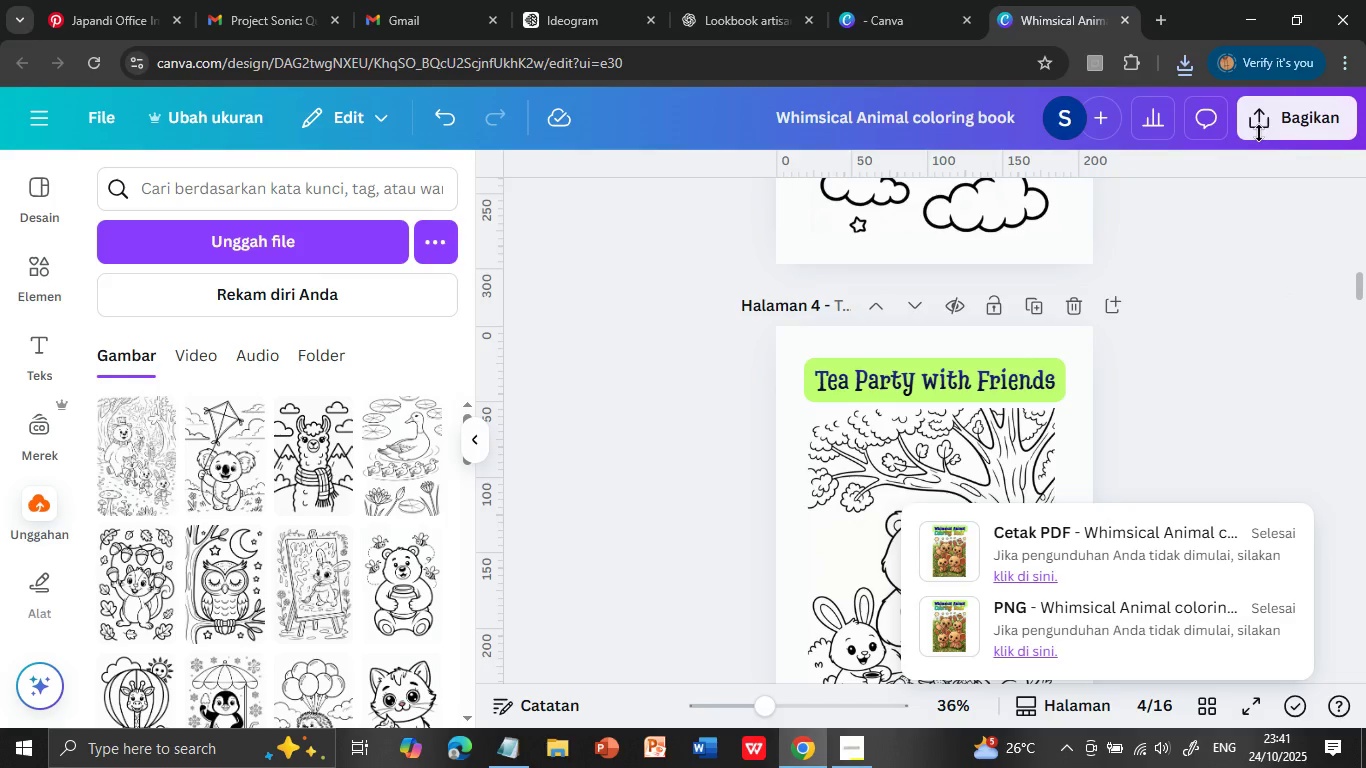 
left_click([1264, 120])
 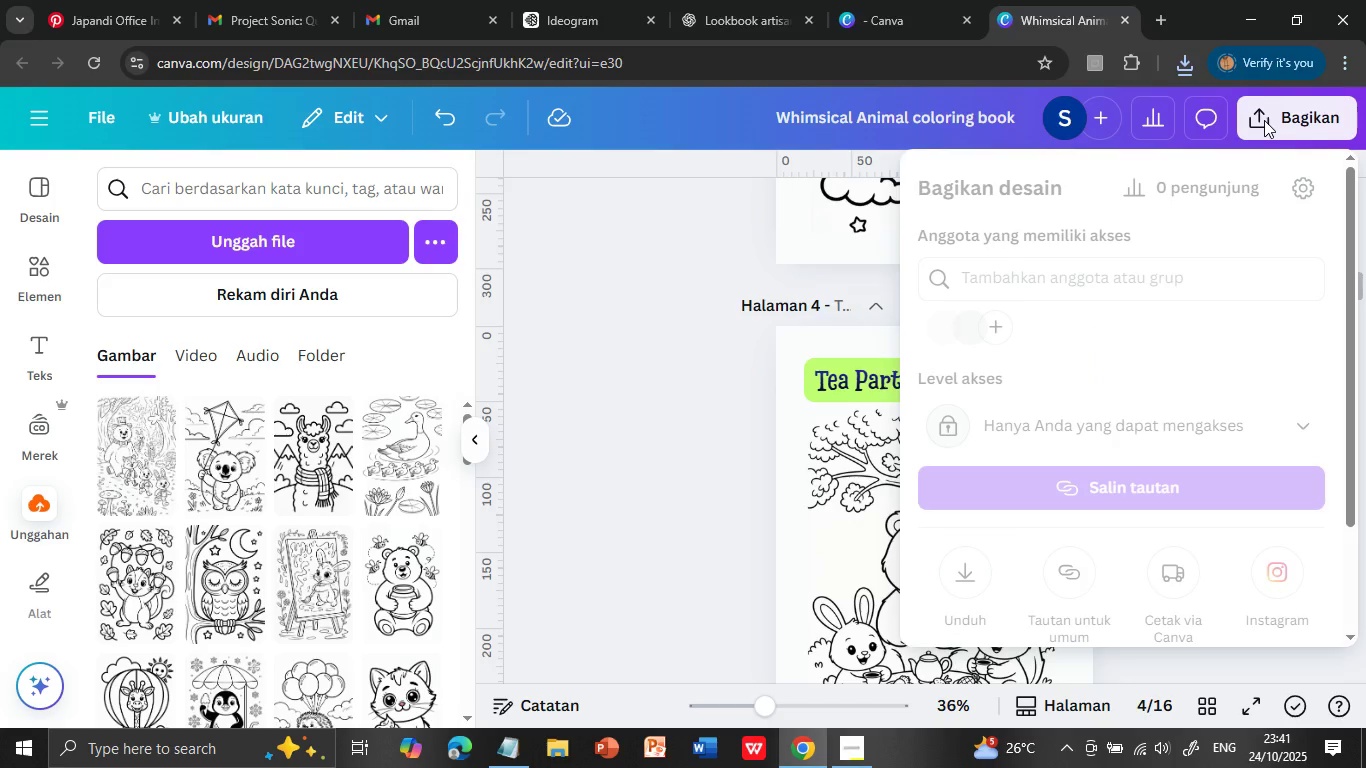 
left_click([967, 567])
 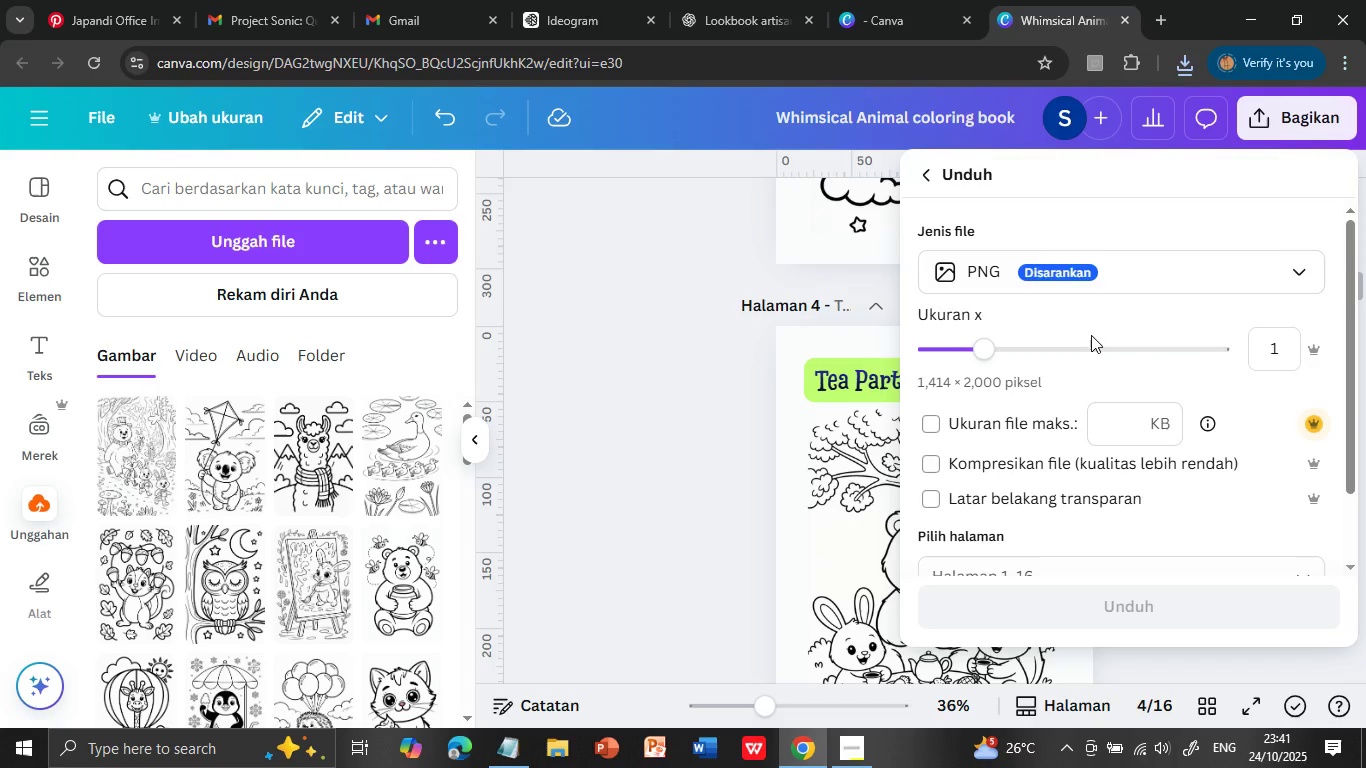 
left_click([1082, 273])
 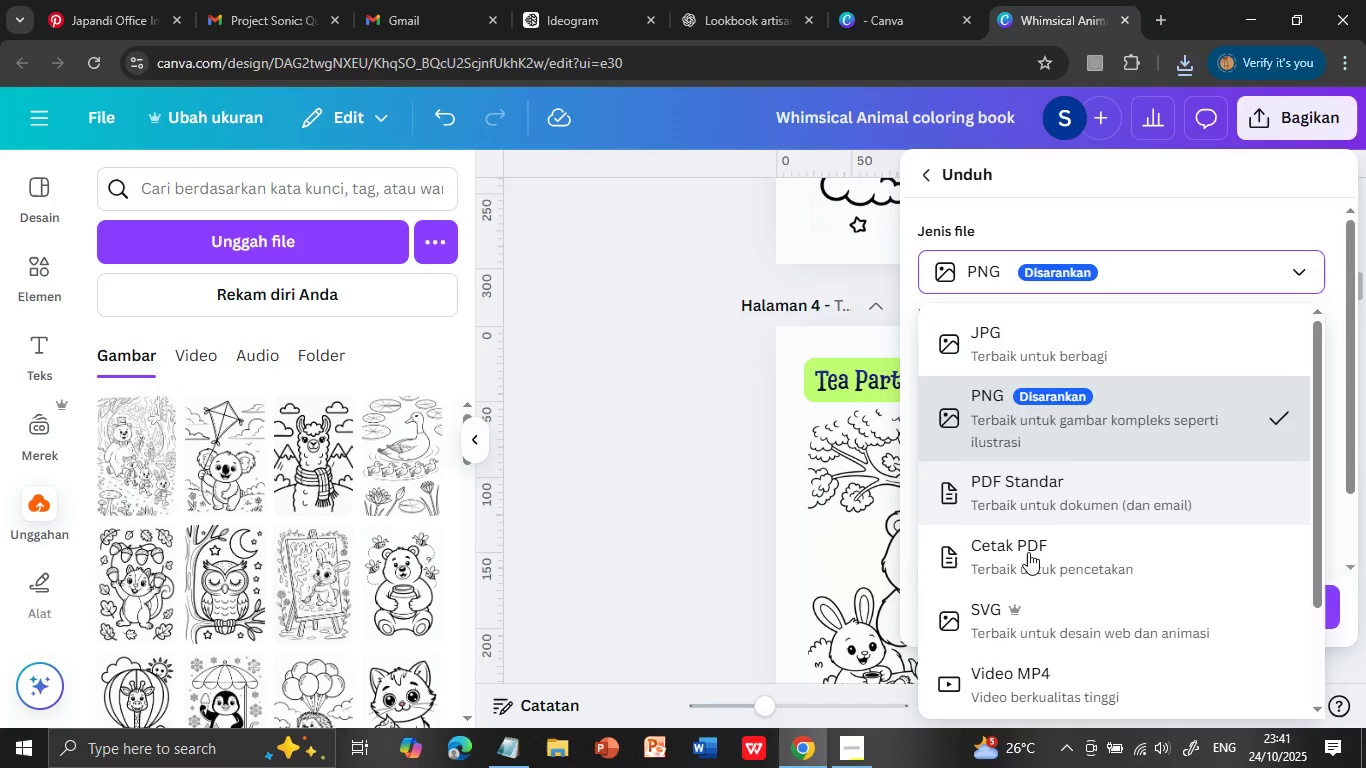 
left_click([1028, 552])
 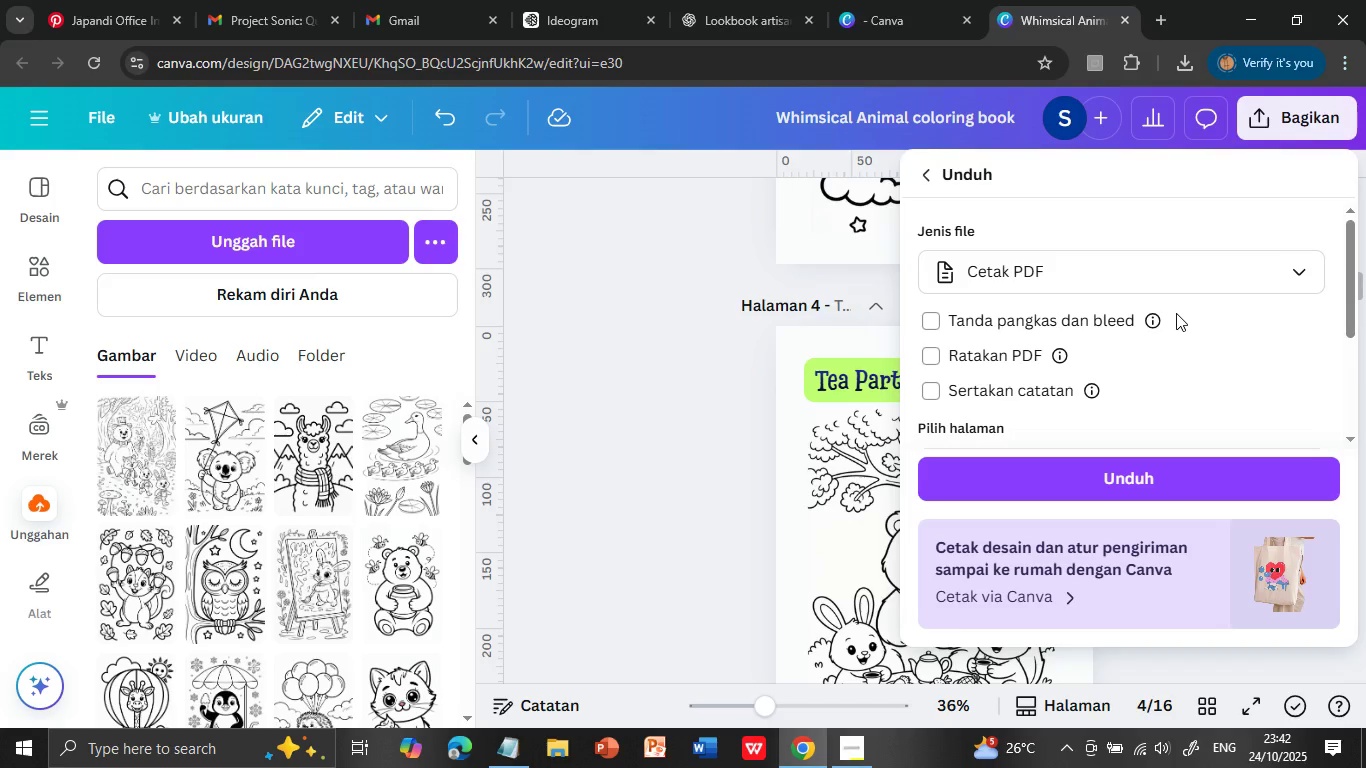 
wait(67.75)
 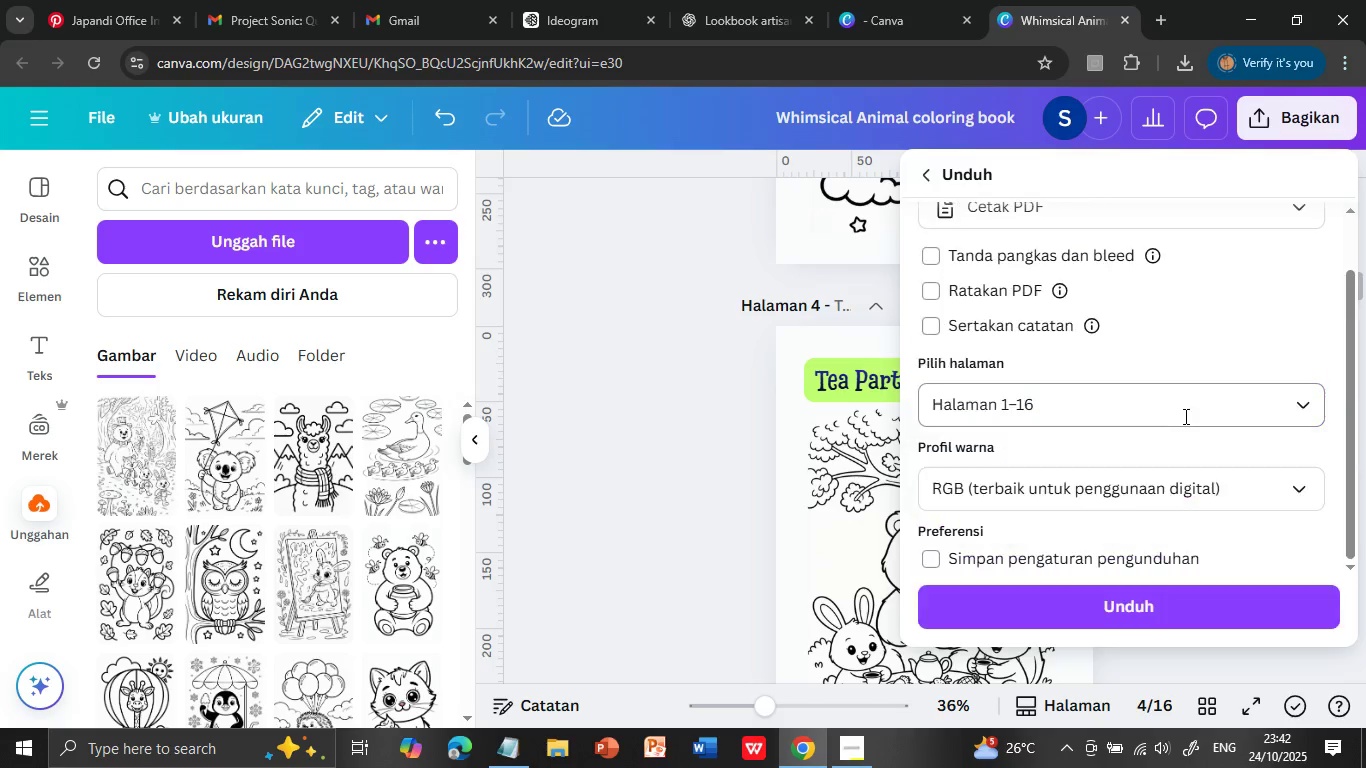 
scroll: coordinate [1189, 347], scroll_direction: down, amount: 2.0
 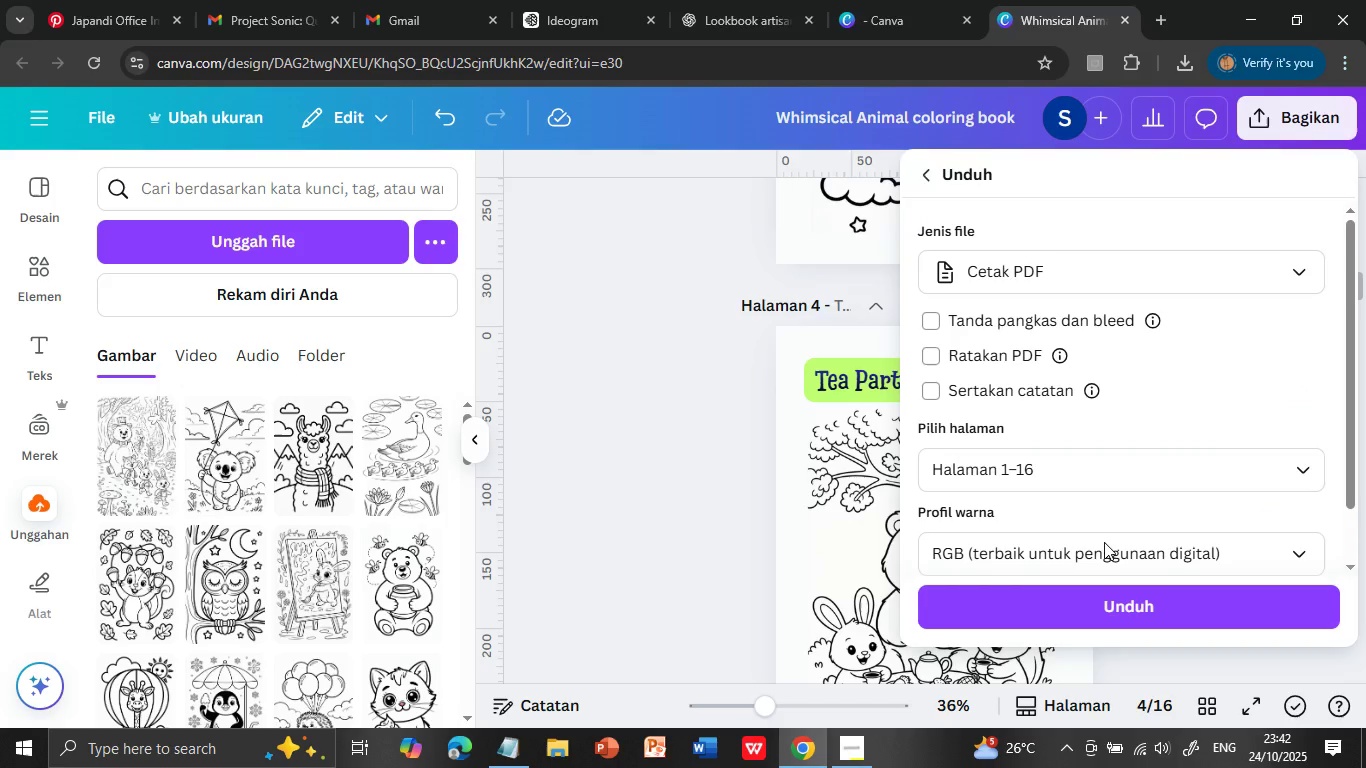 
left_click([1190, 357])
 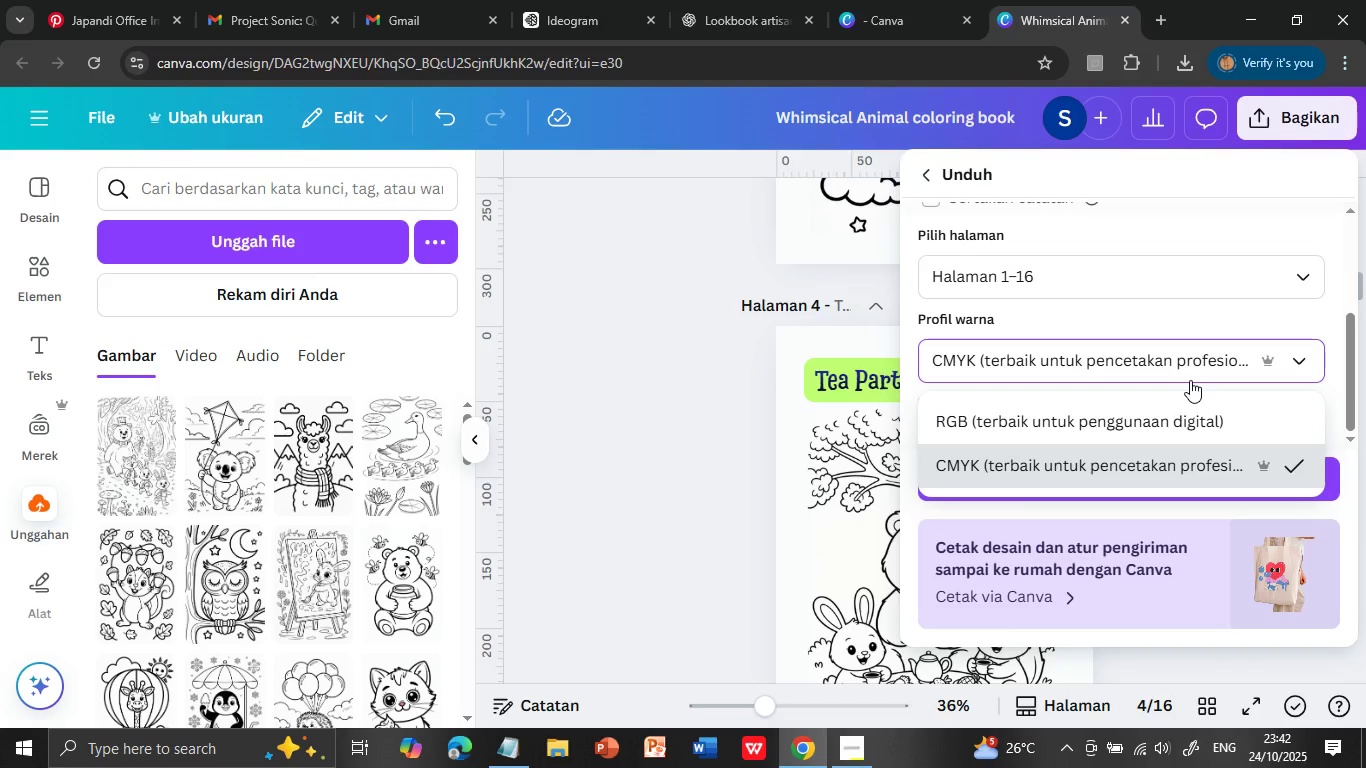 
left_click([1184, 416])
 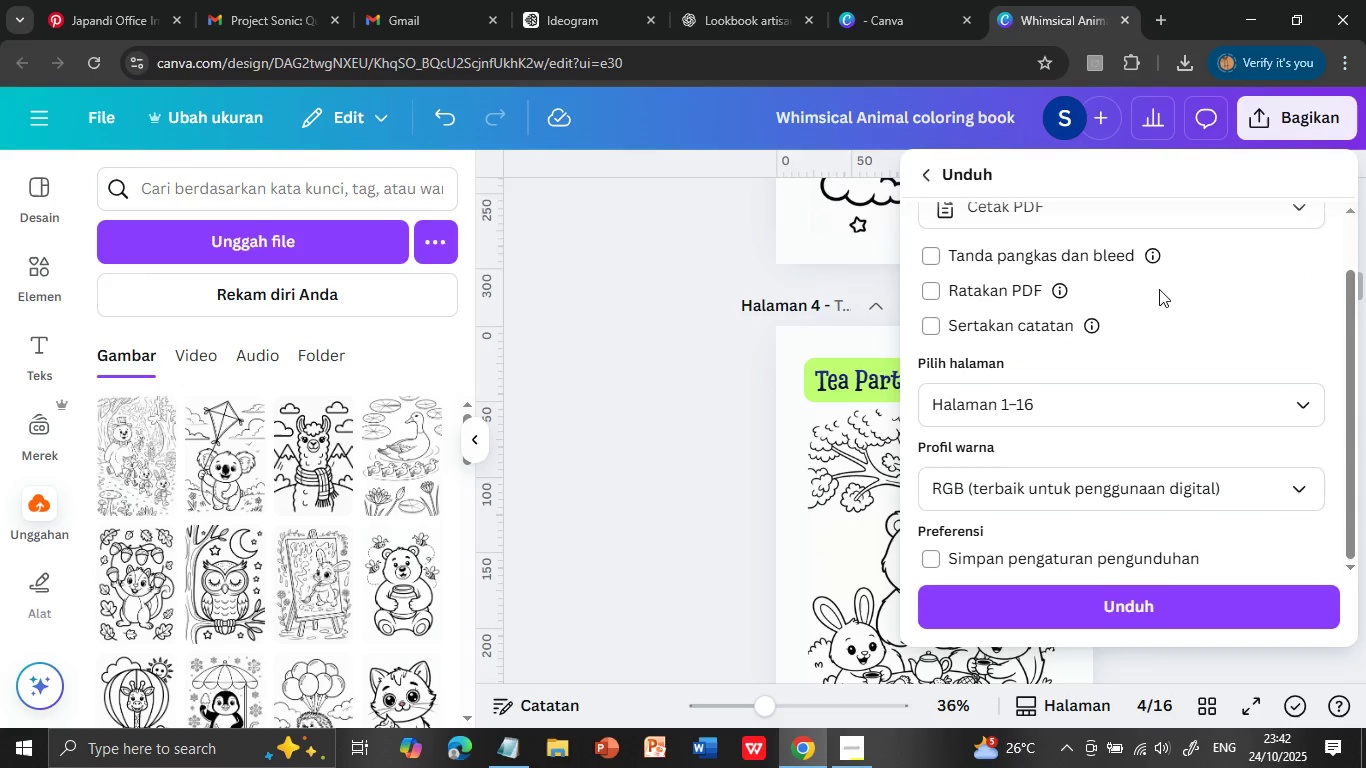 
scroll: coordinate [1168, 324], scroll_direction: down, amount: 2.0
 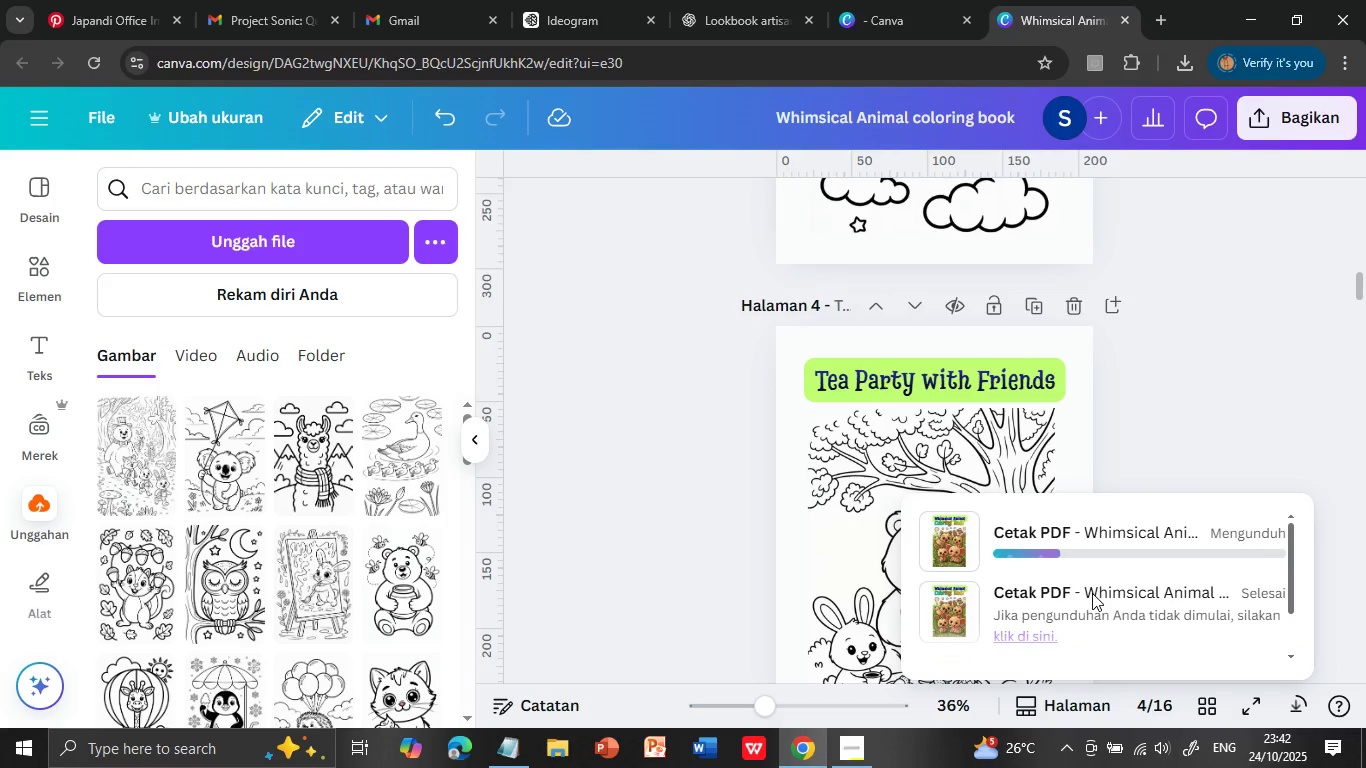 
scroll: coordinate [1168, 324], scroll_direction: up, amount: 1.0
 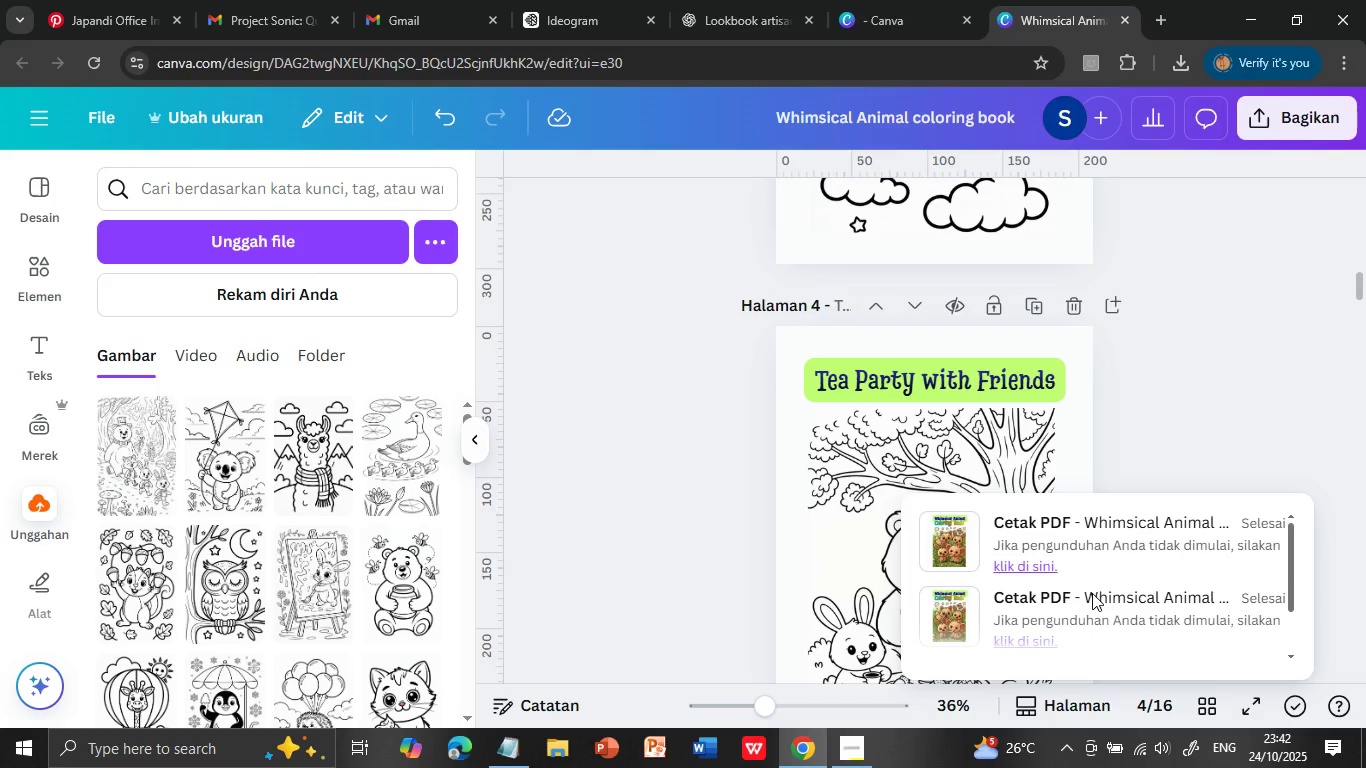 
left_click([1083, 591])
 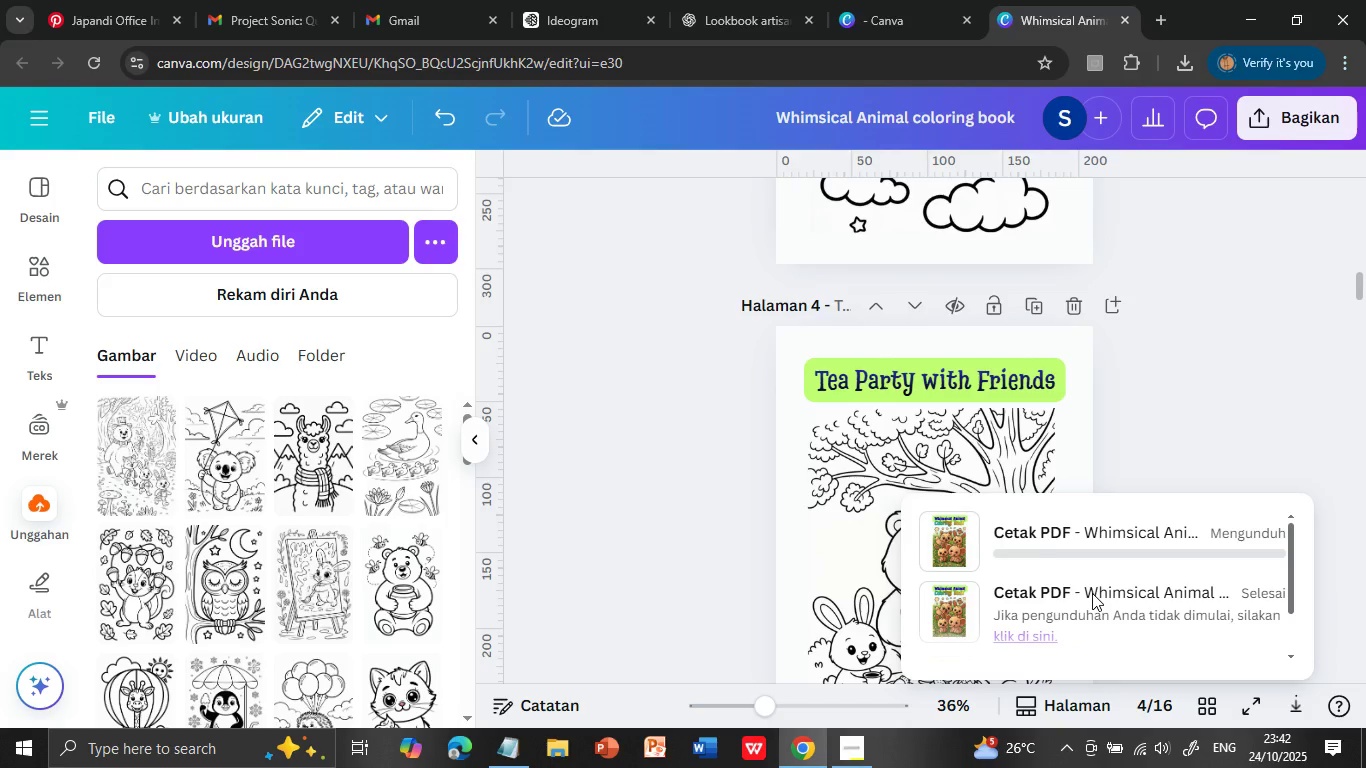 
wait(10.27)
 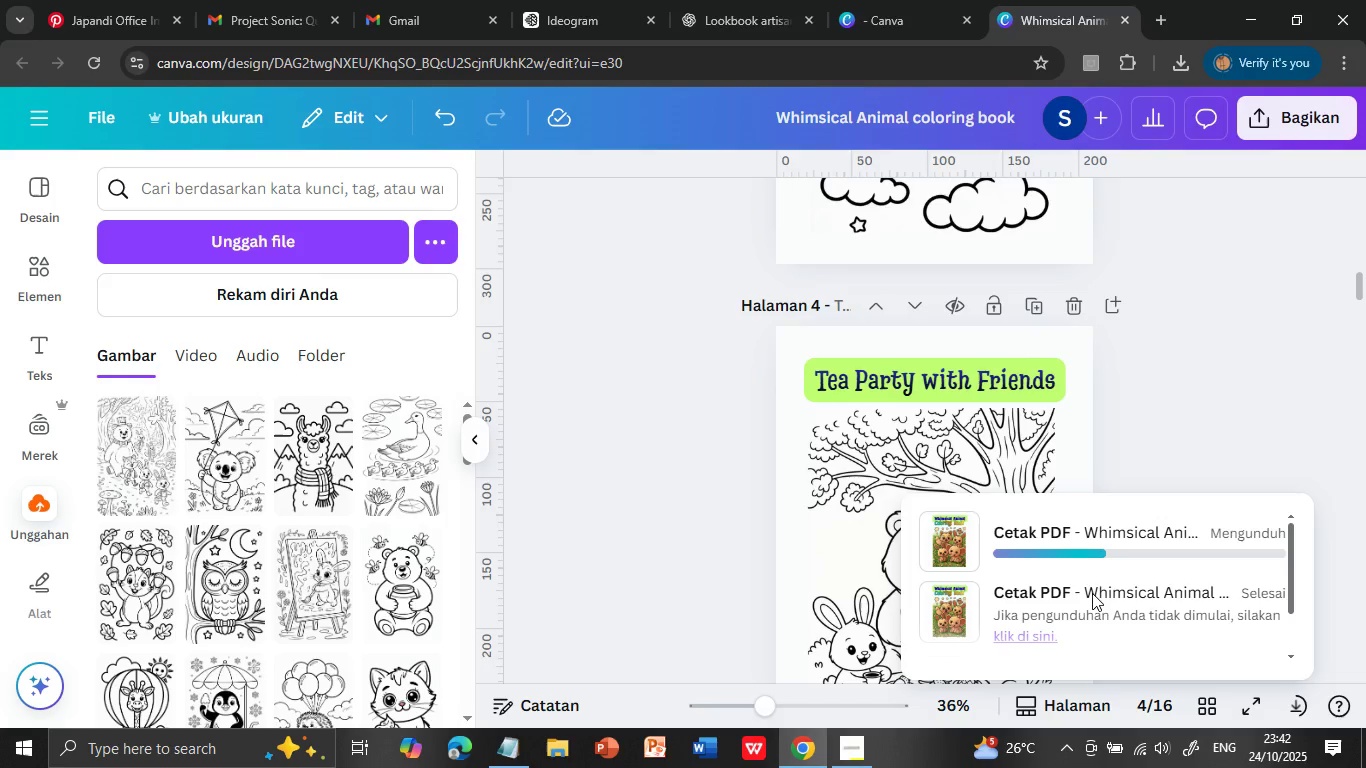 
left_click([513, 744])
 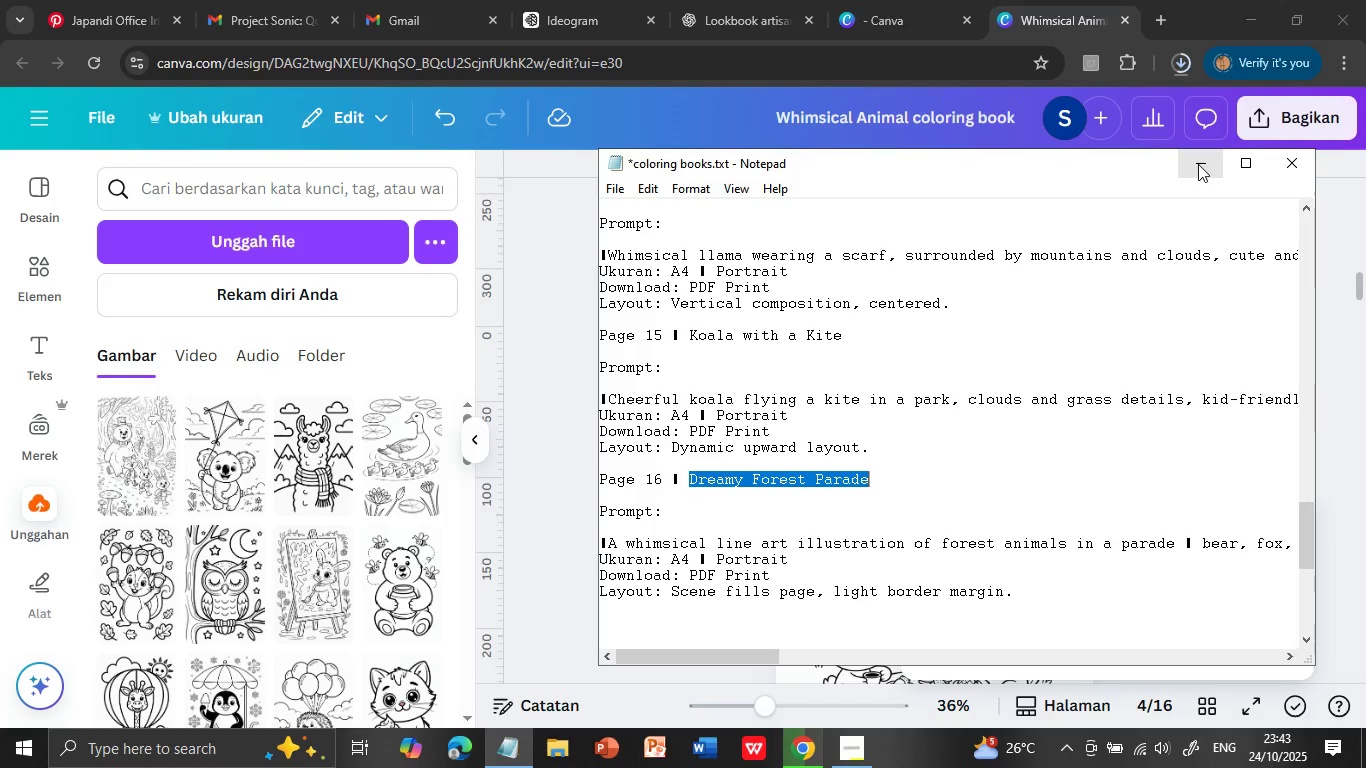 
wait(7.19)
 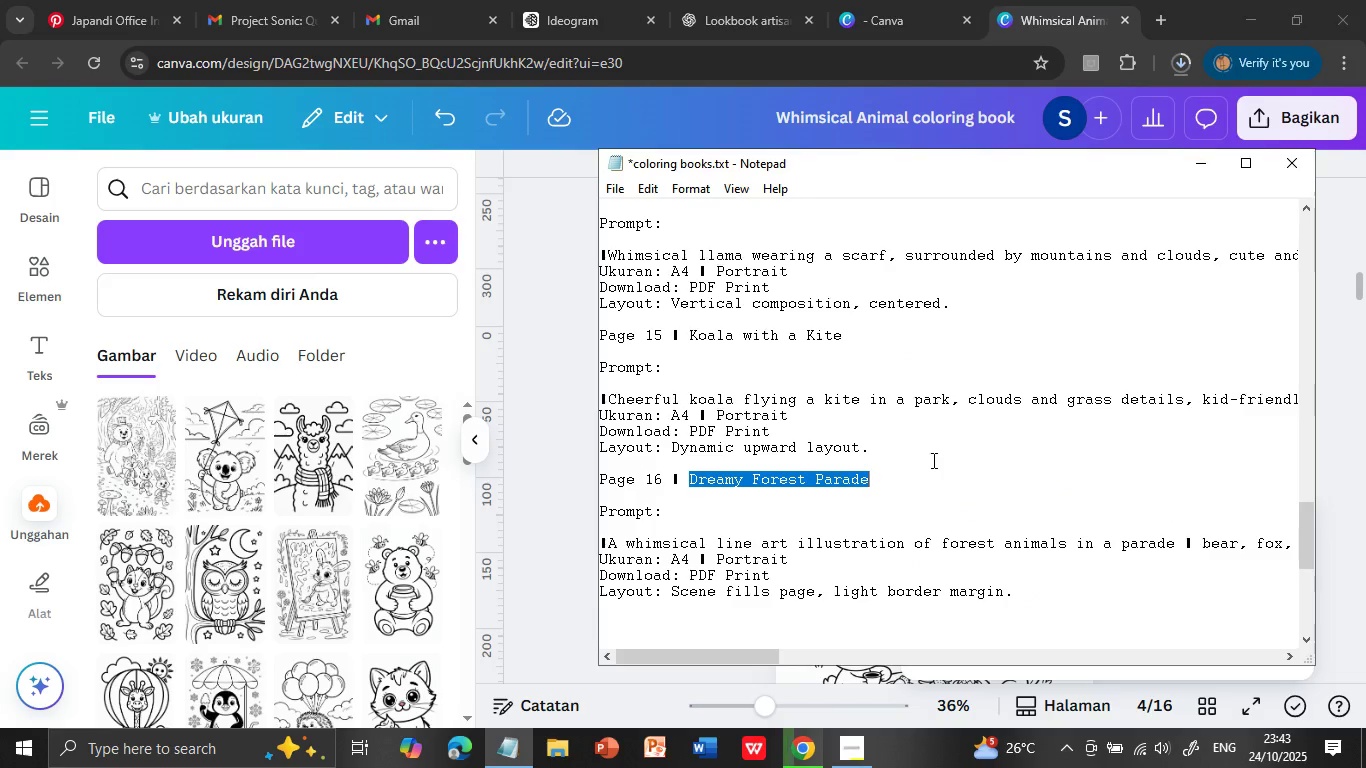 
left_click([1198, 164])
 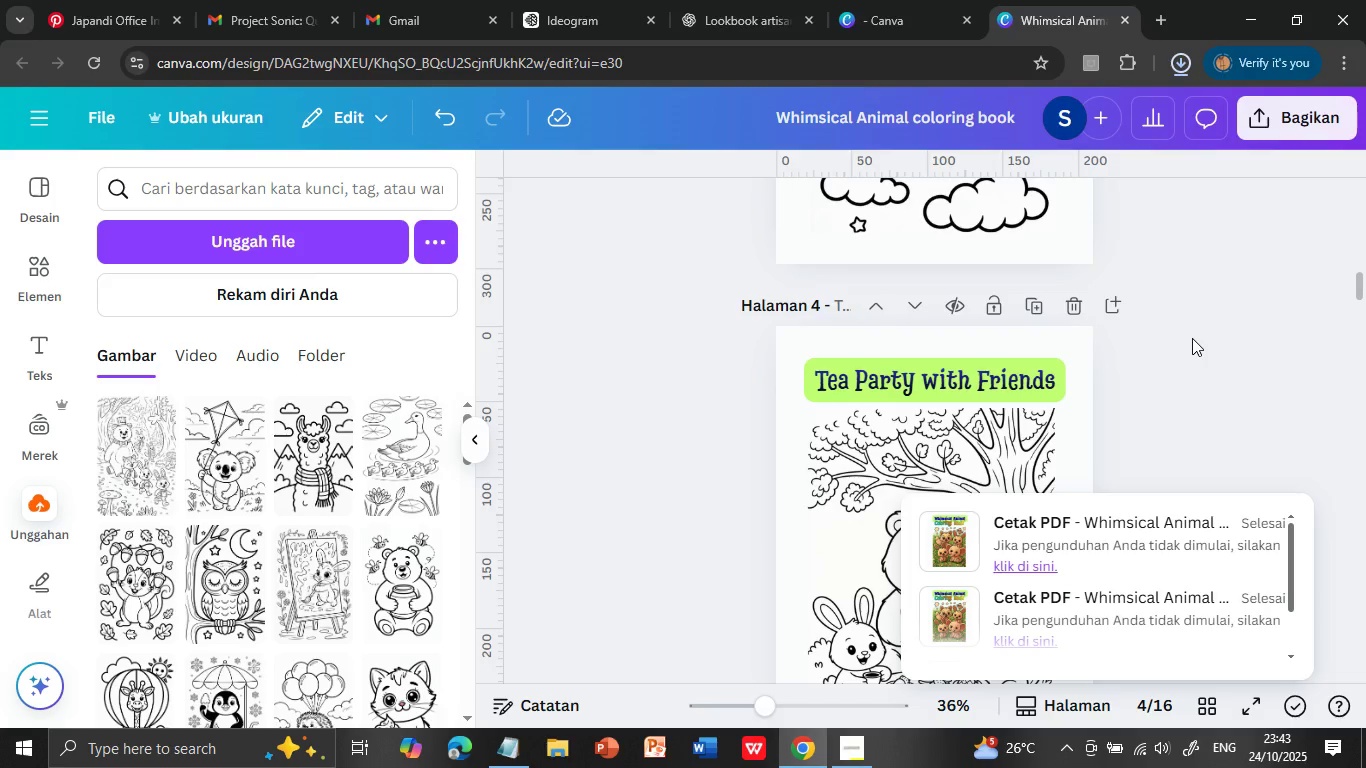 
wait(20.59)
 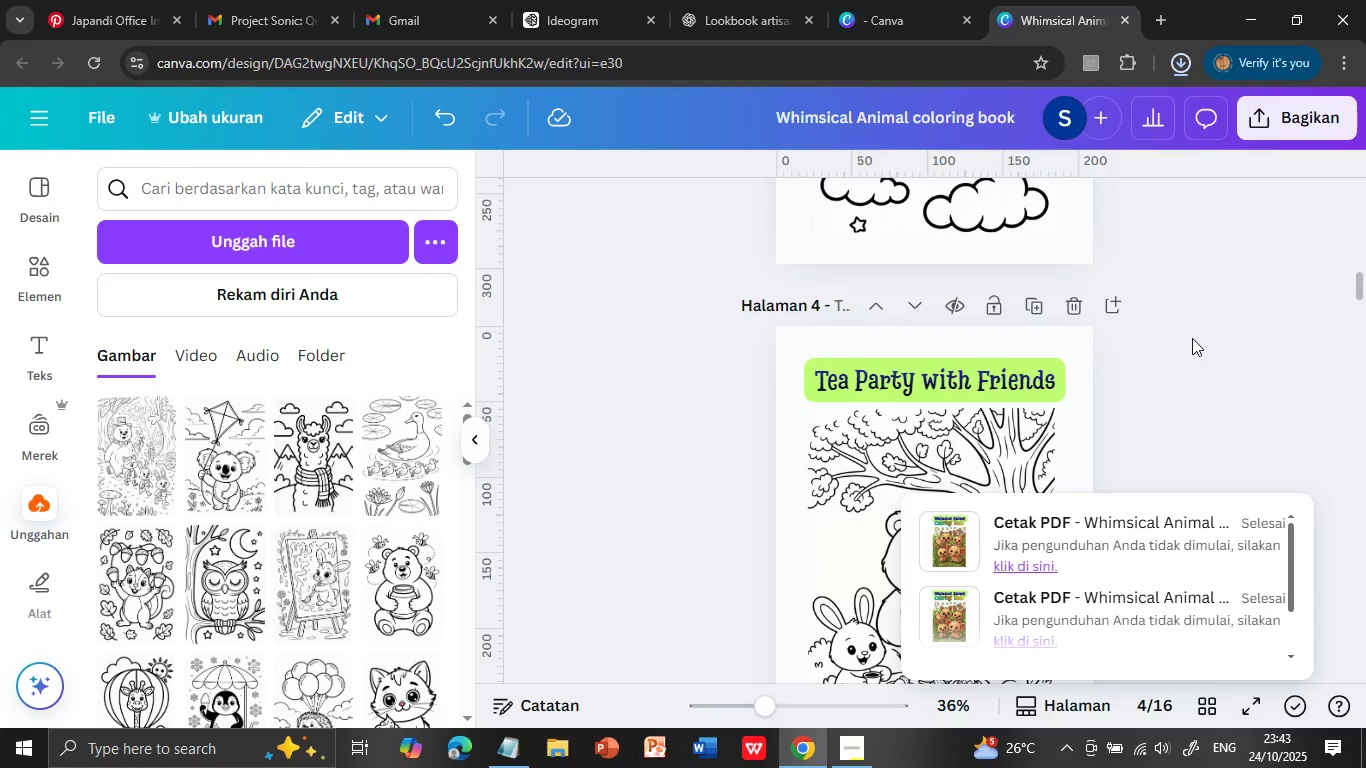 
left_click([1339, 233])
 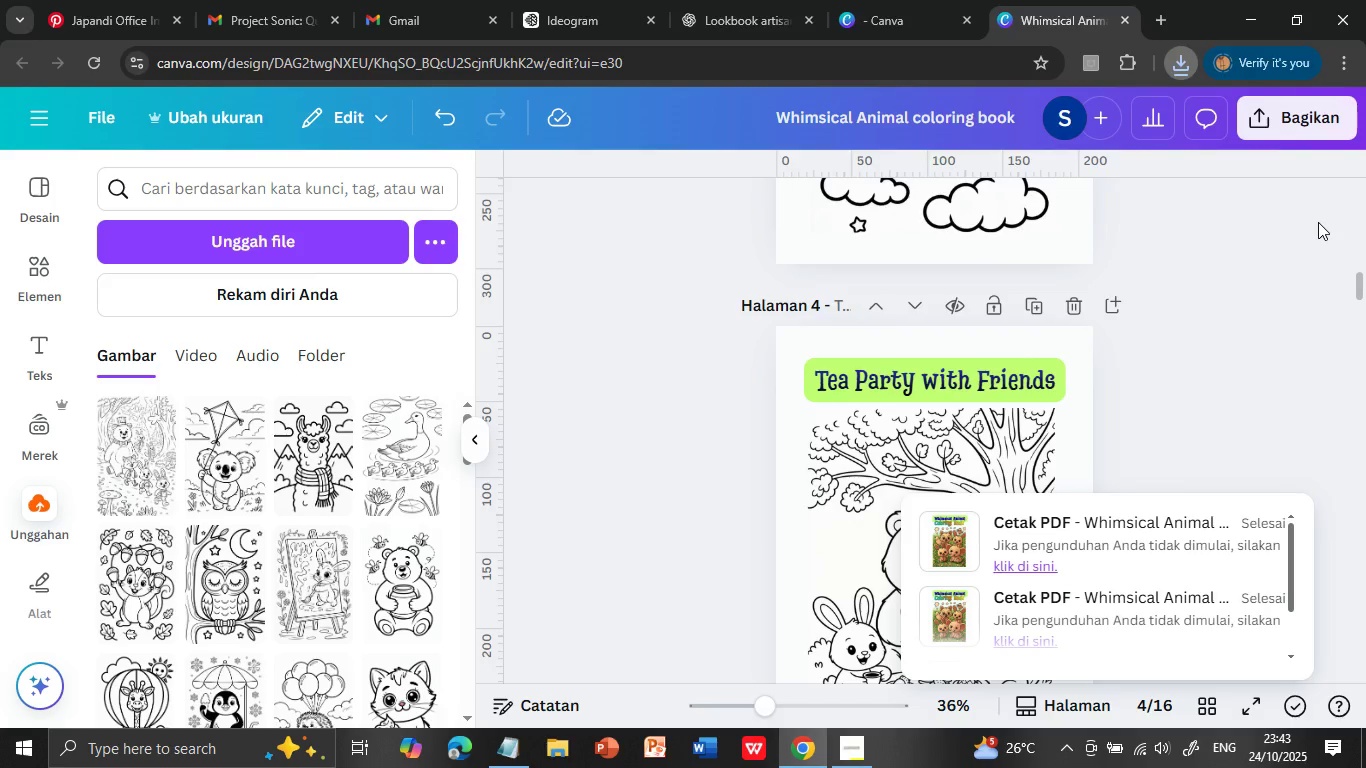 
left_click([1262, 125])
 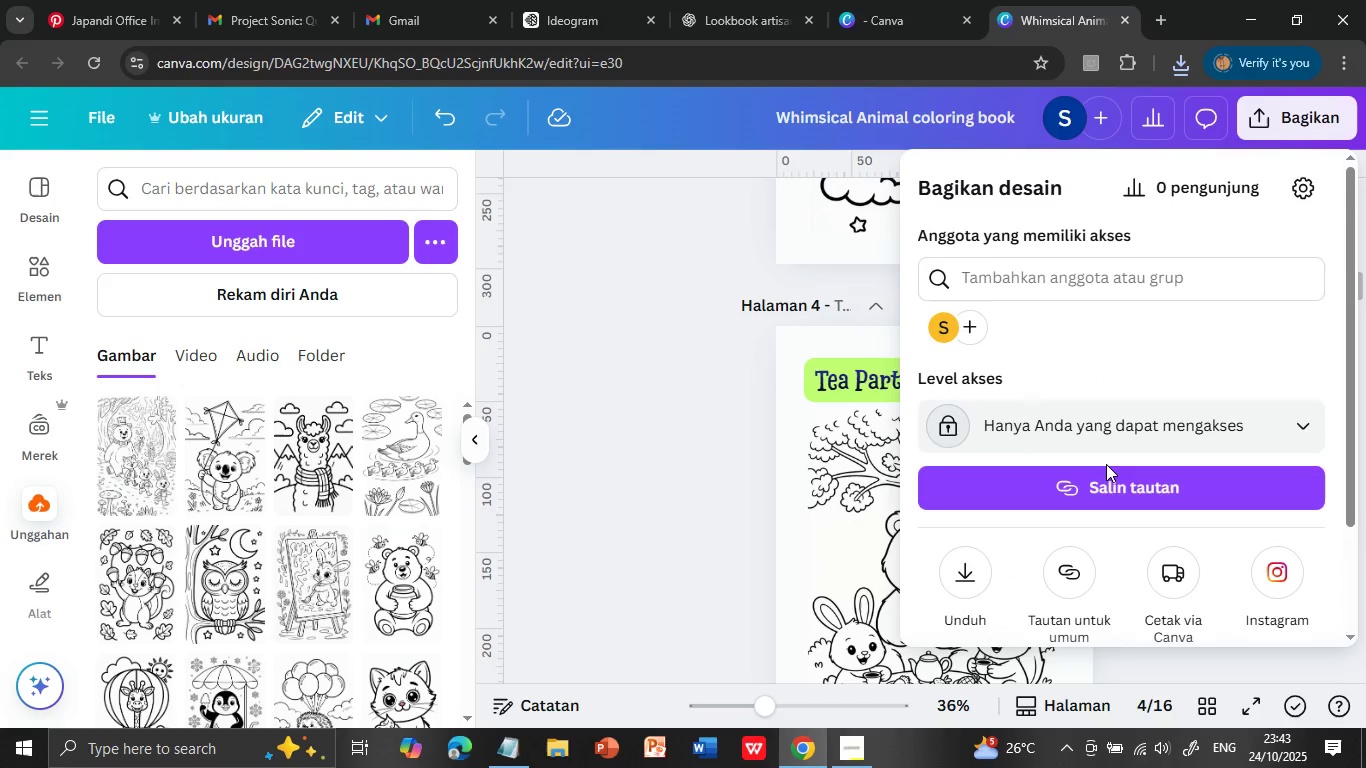 
left_click([1218, 426])
 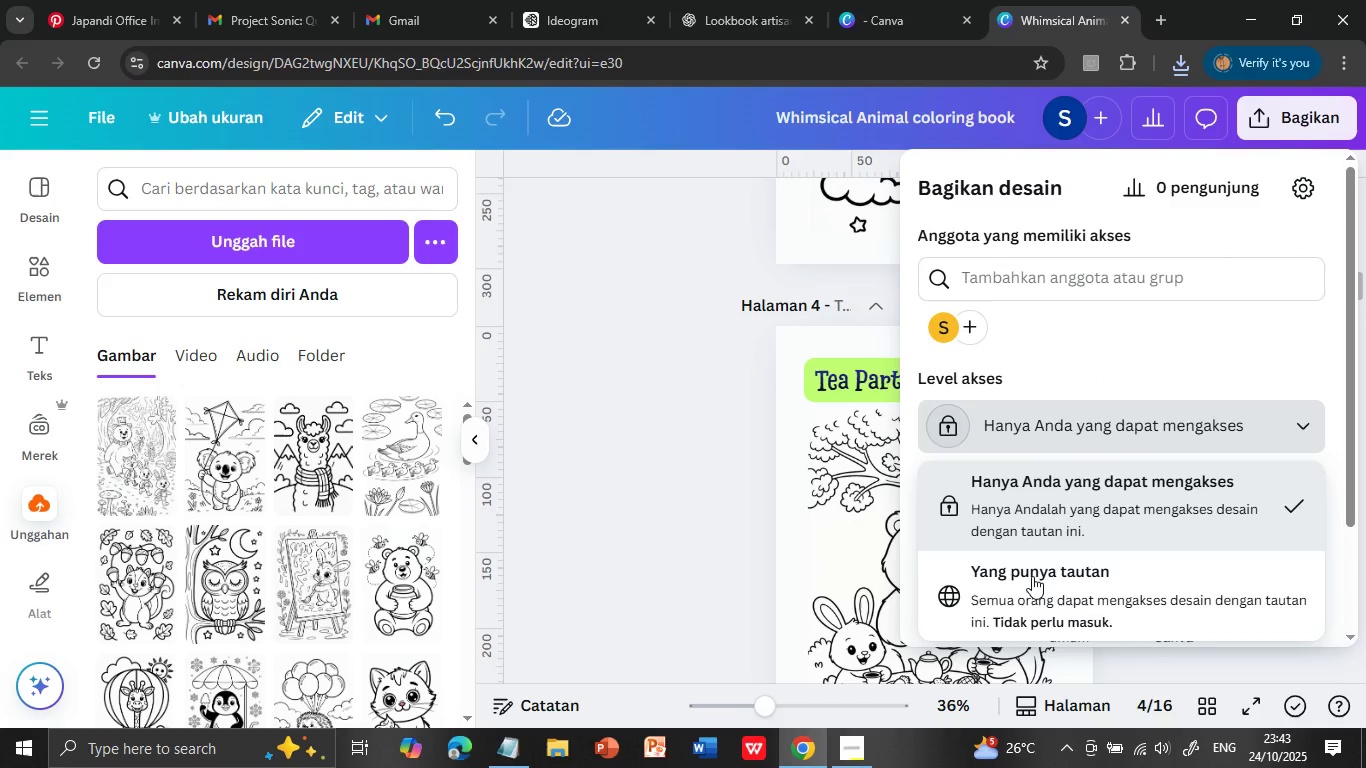 